 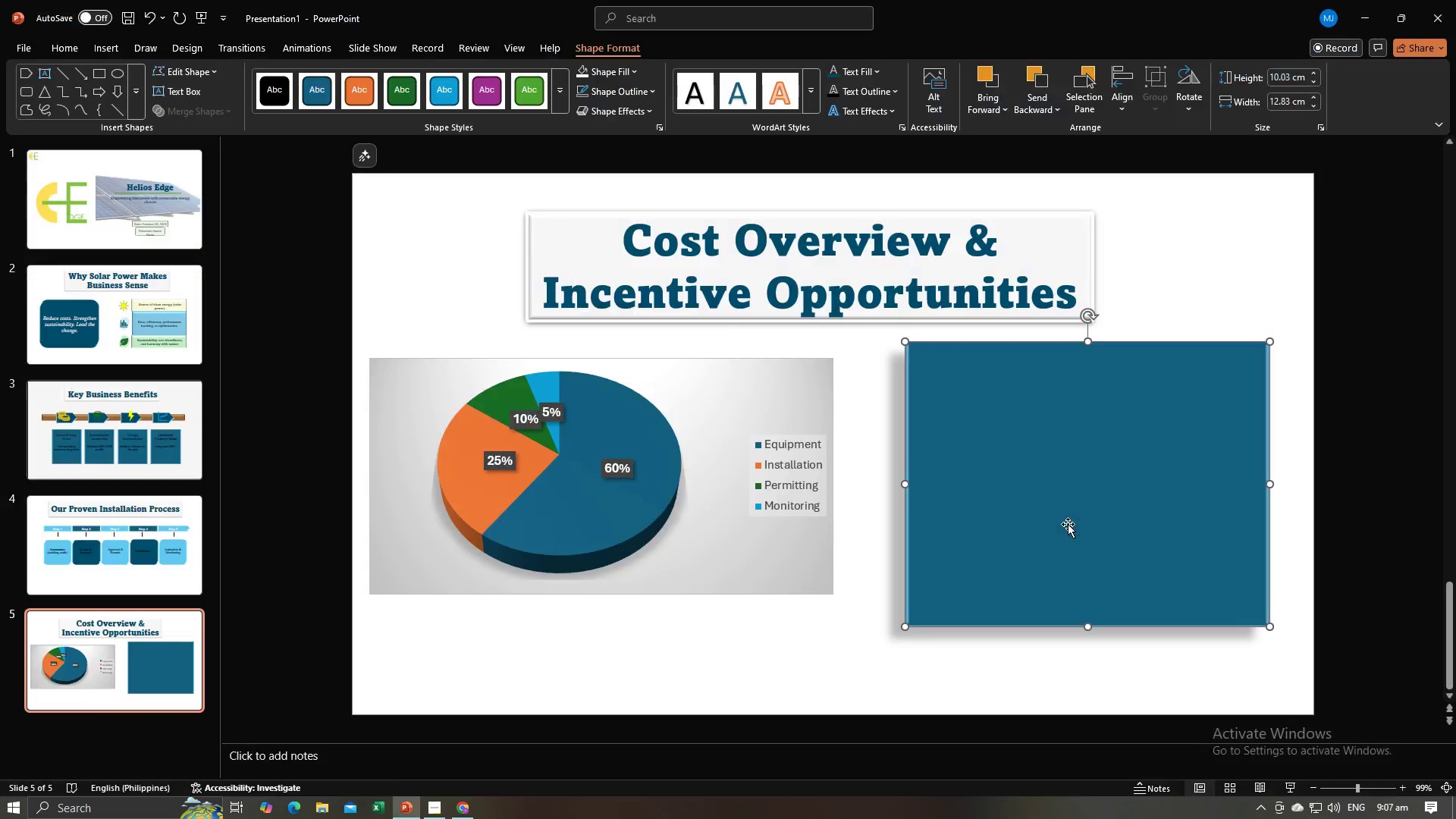 
left_click([861, 612])
 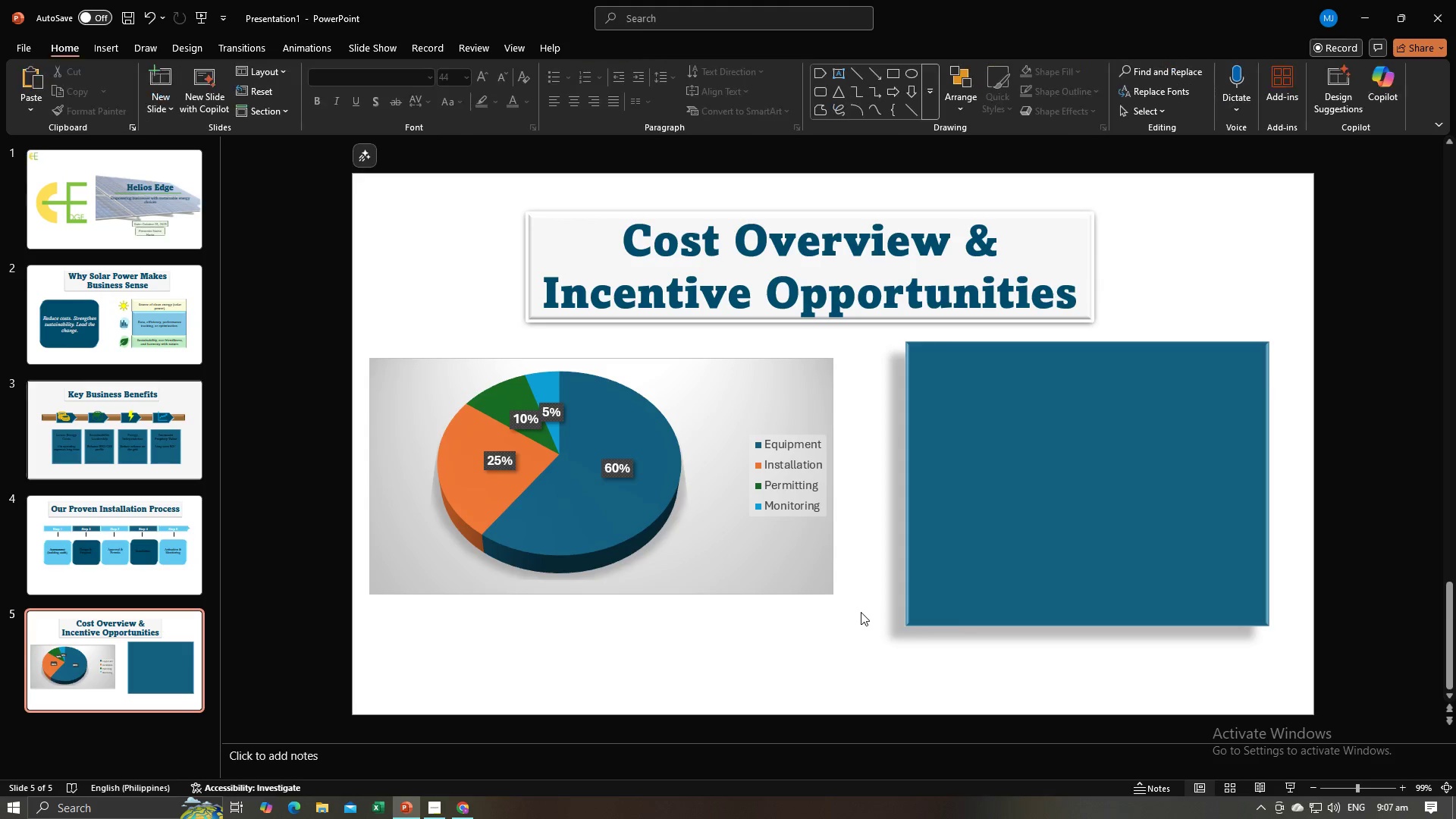 
key(Control+V)
 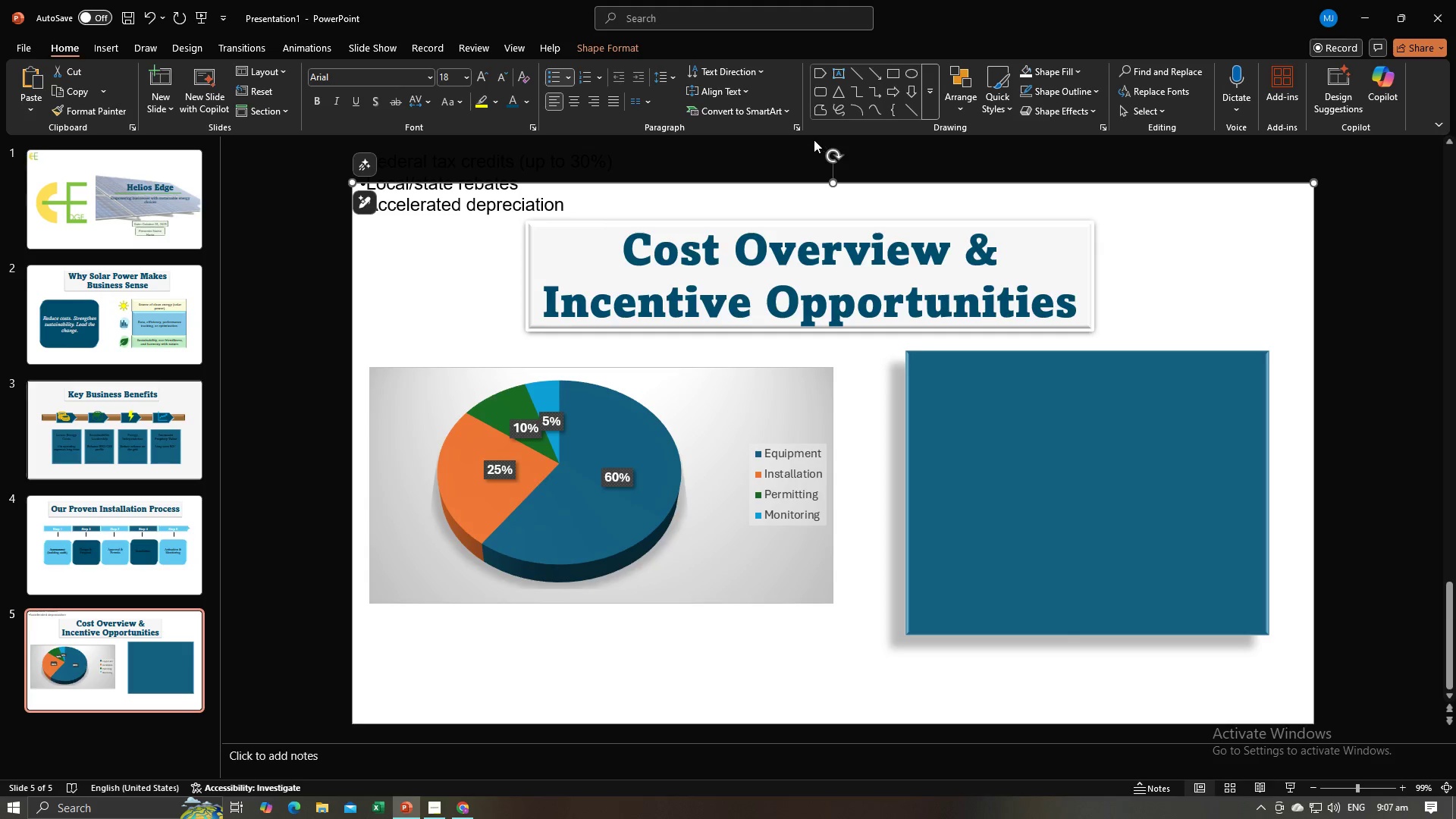 
left_click([510, 208])
 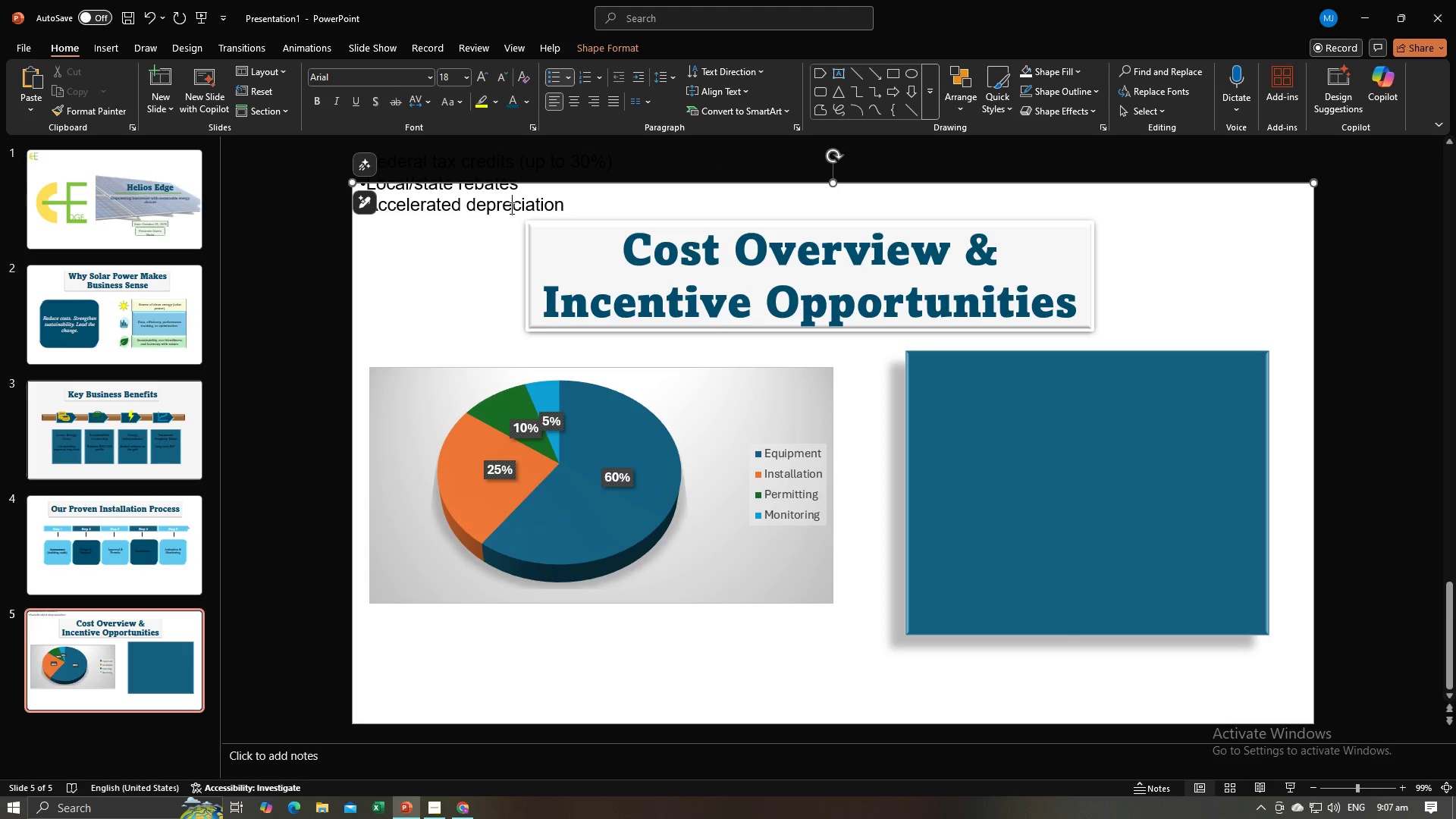 
key(Control+A)
 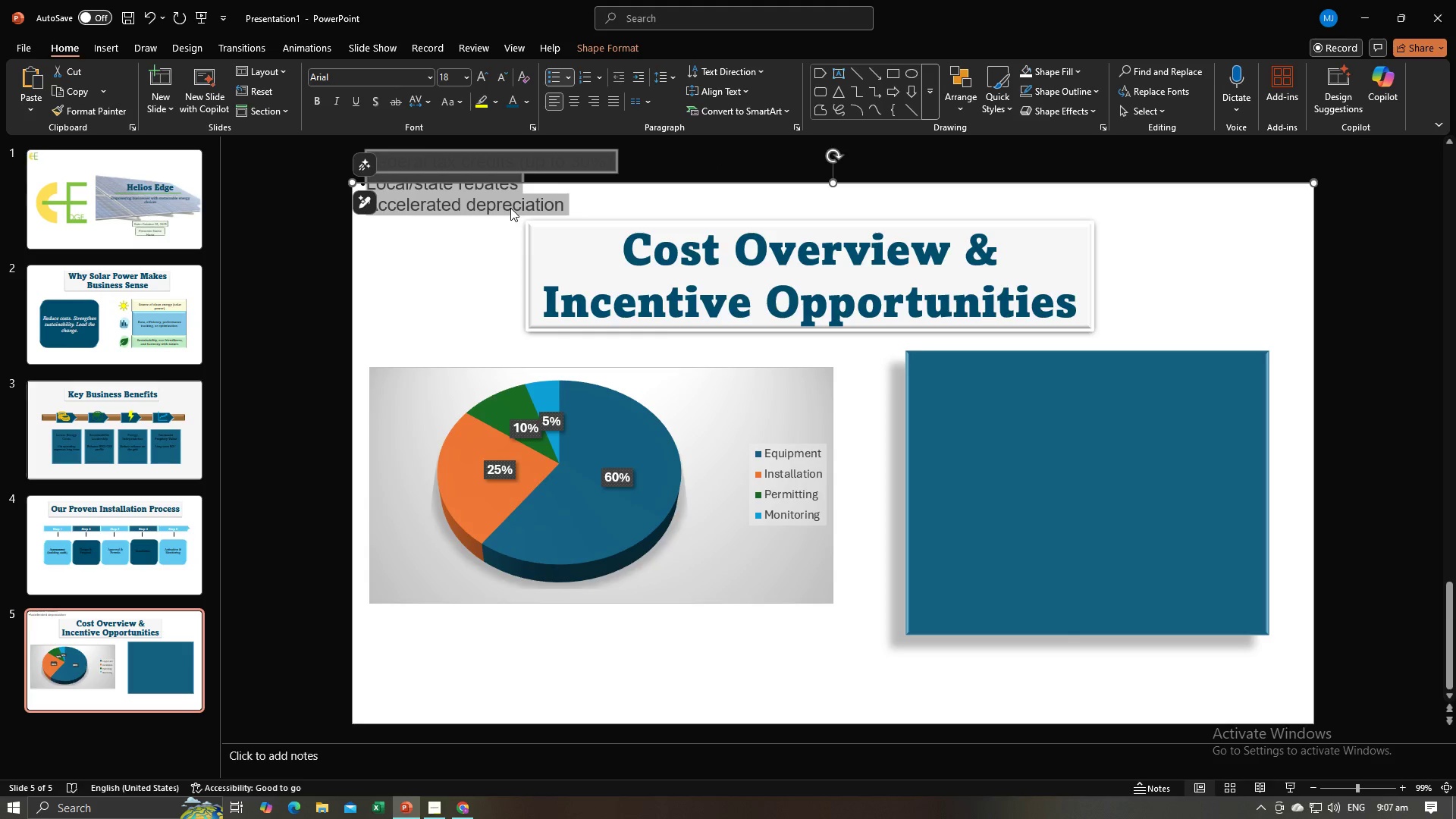 
key(Control+C)
 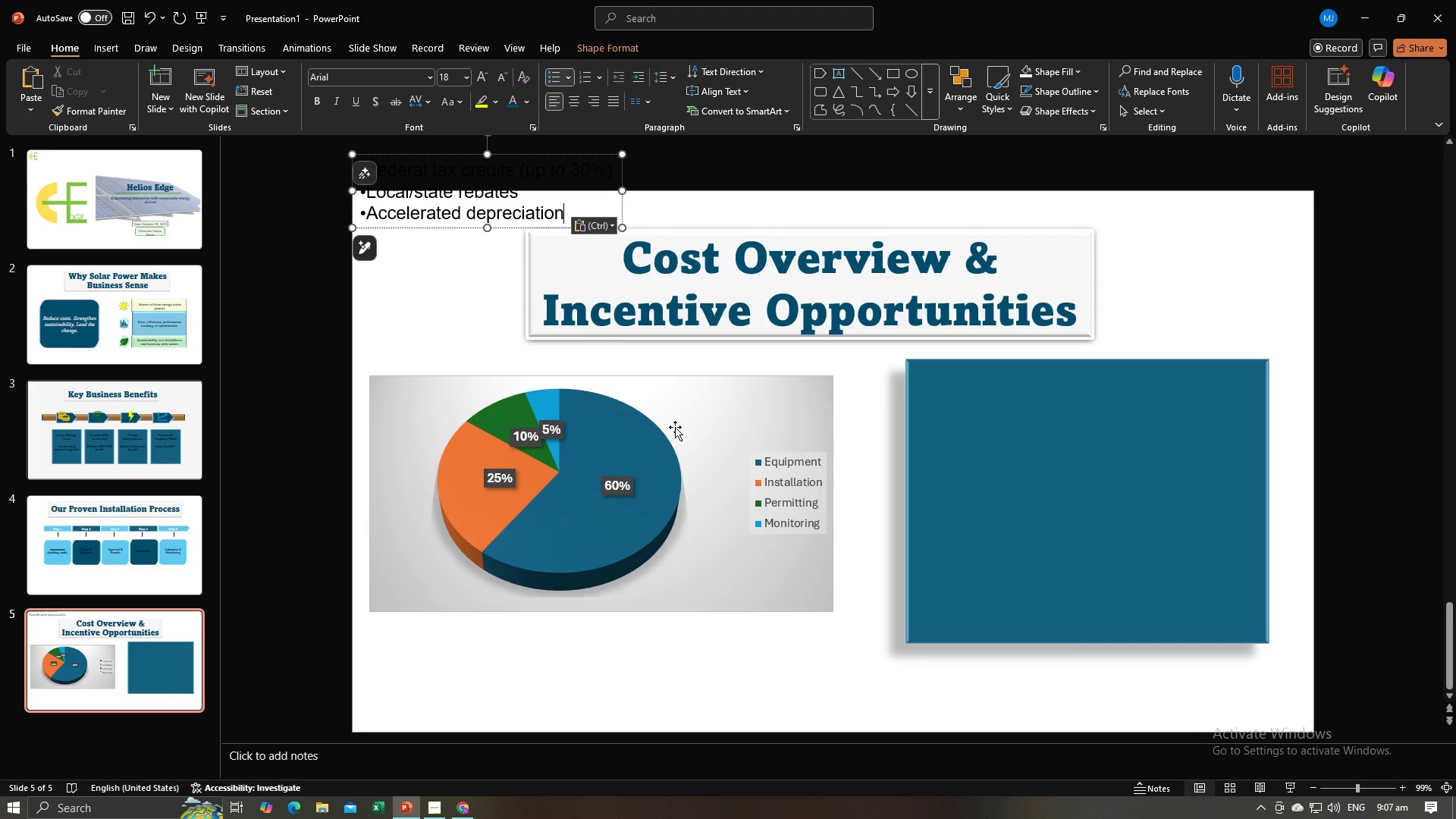 
key(Control+V)
 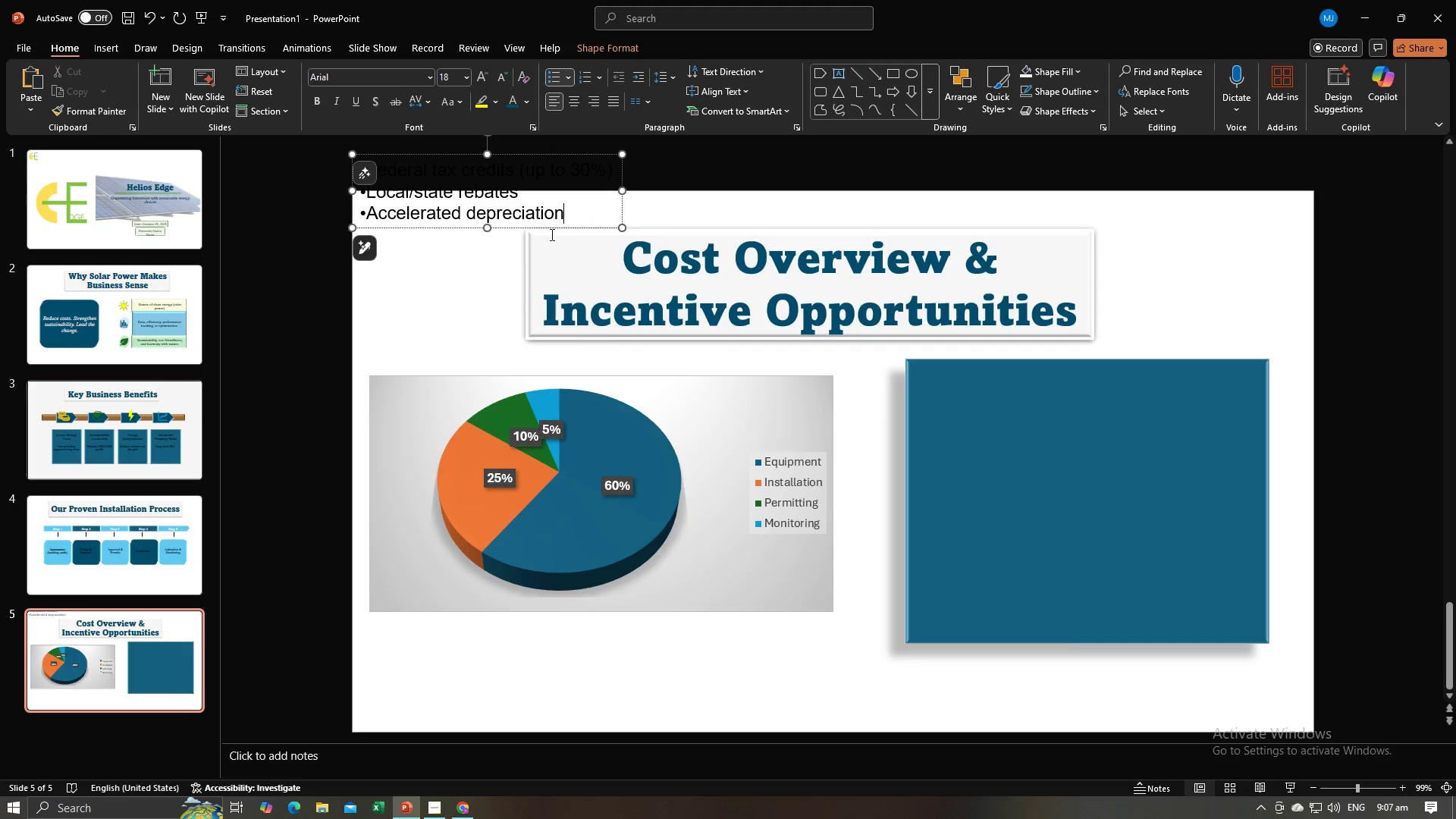 
key(Control+A)
 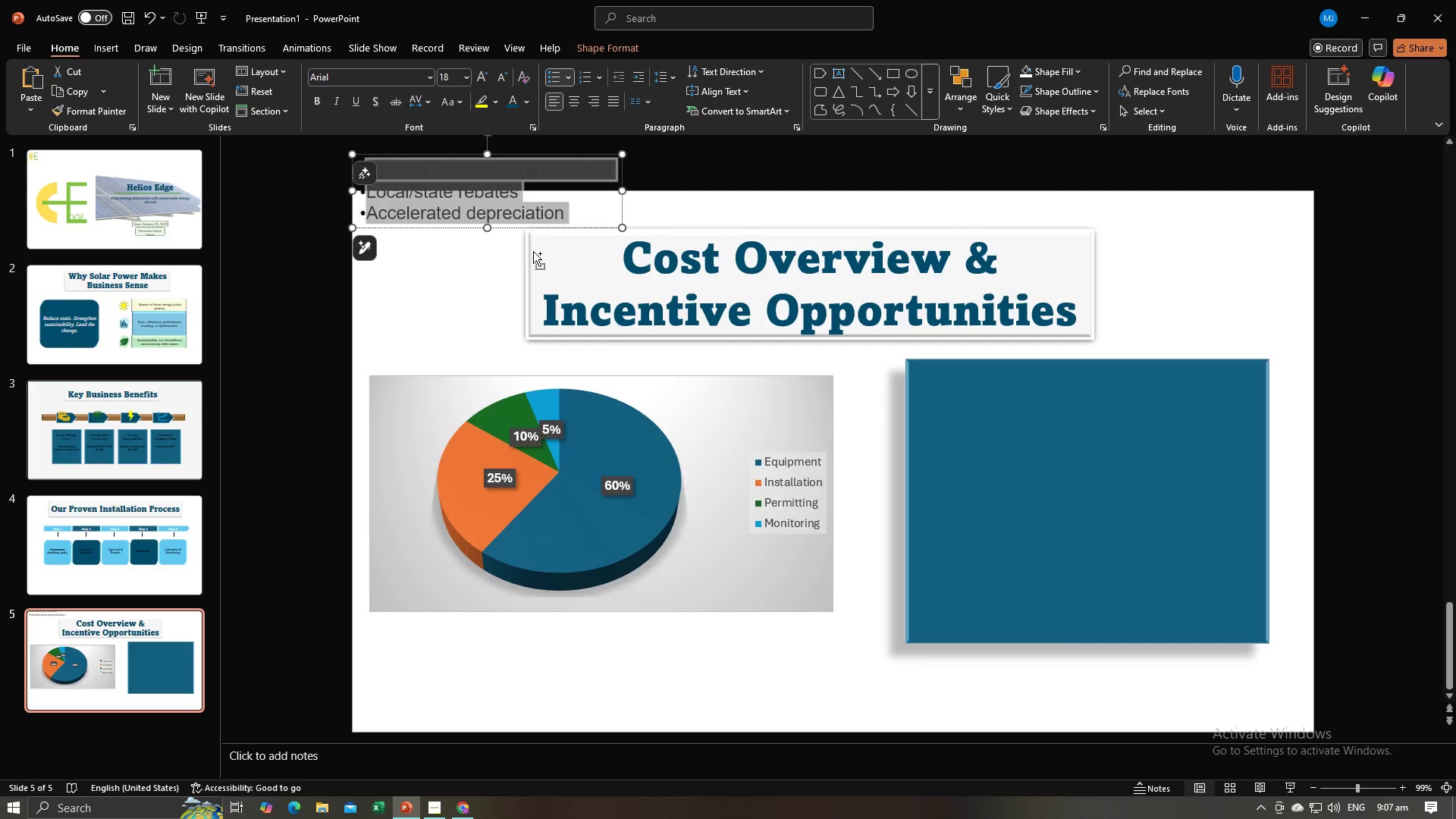 
key(Control+C)
 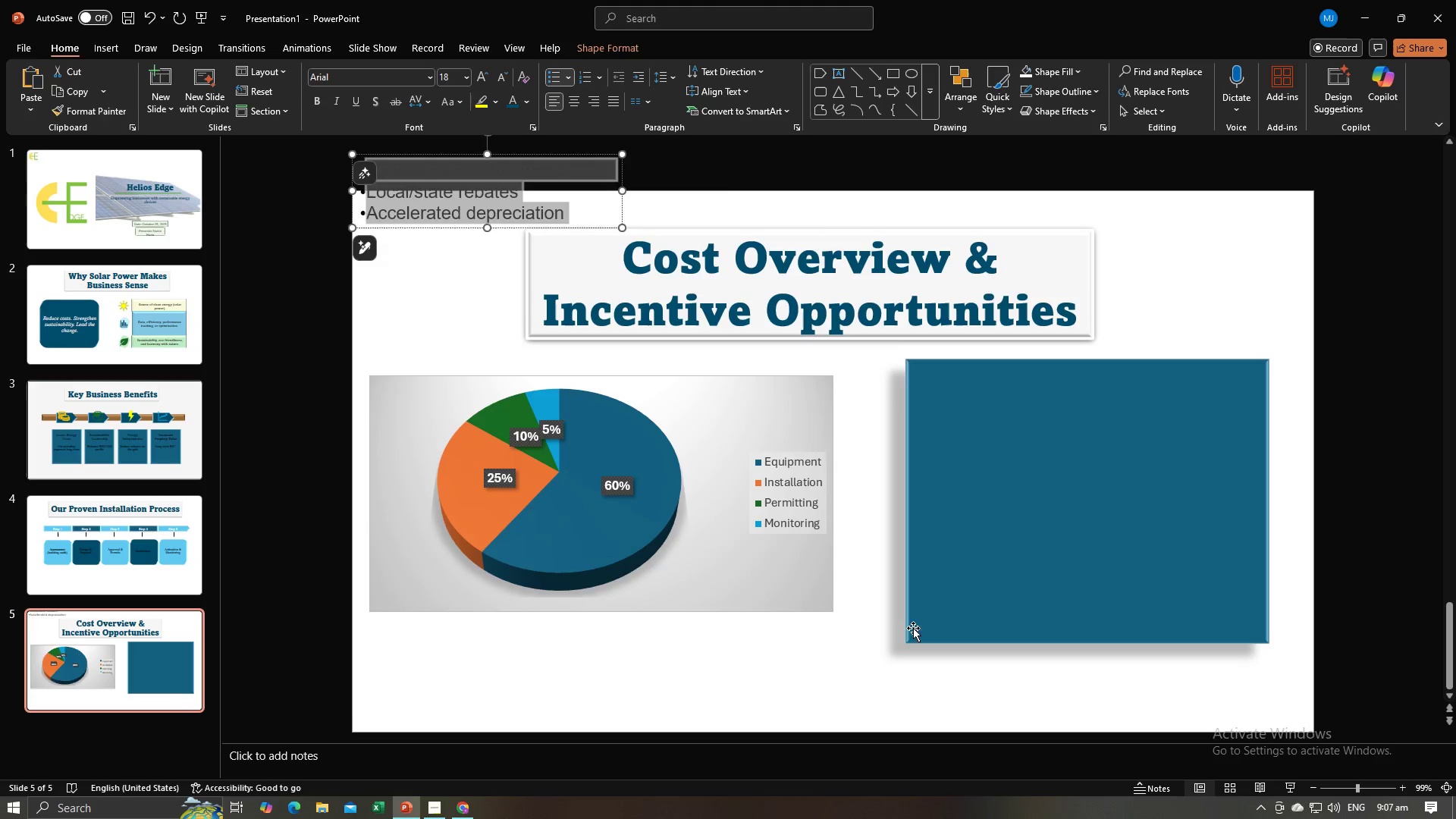 
left_click([846, 635])
 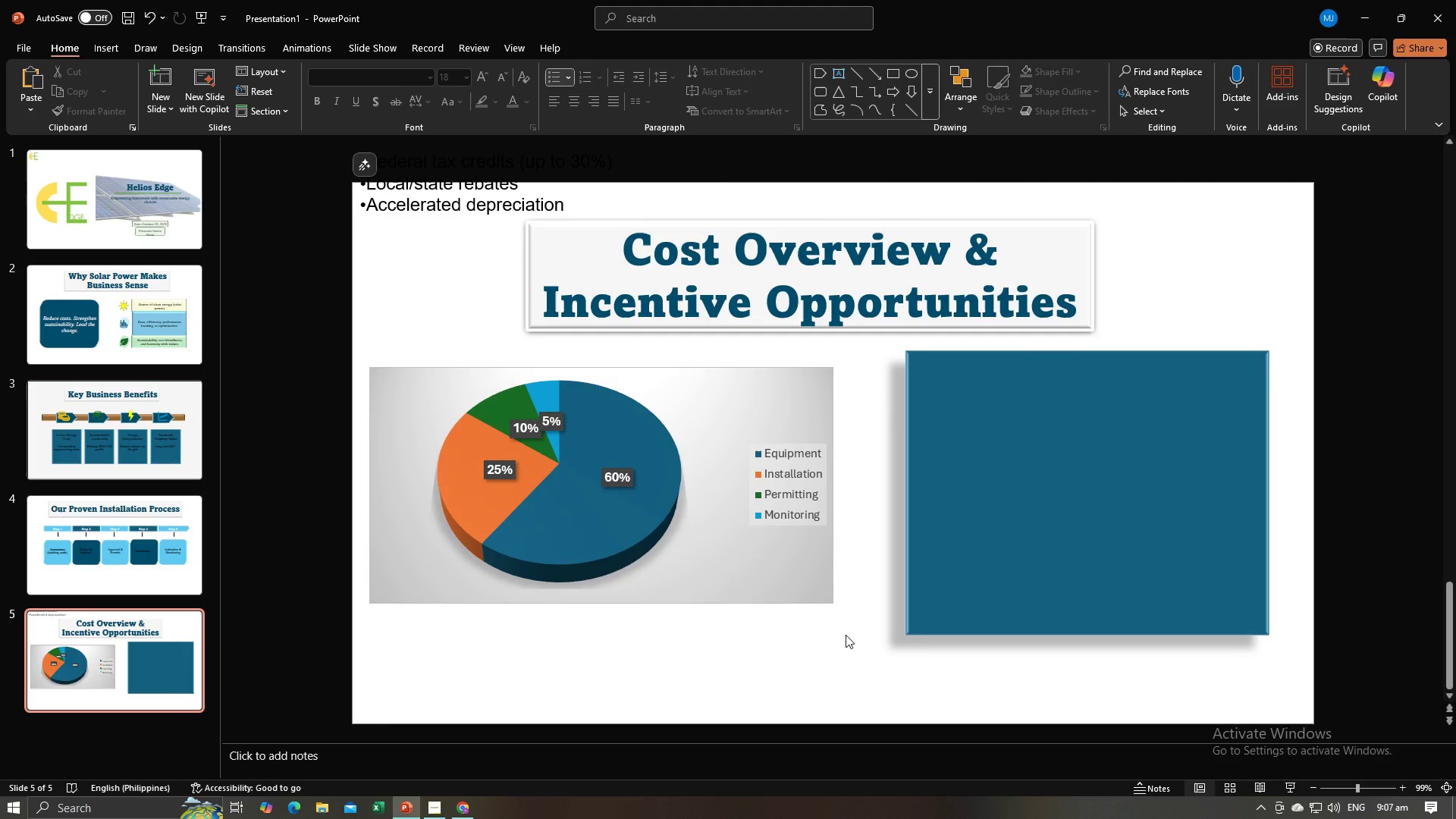 
key(Control+V)
 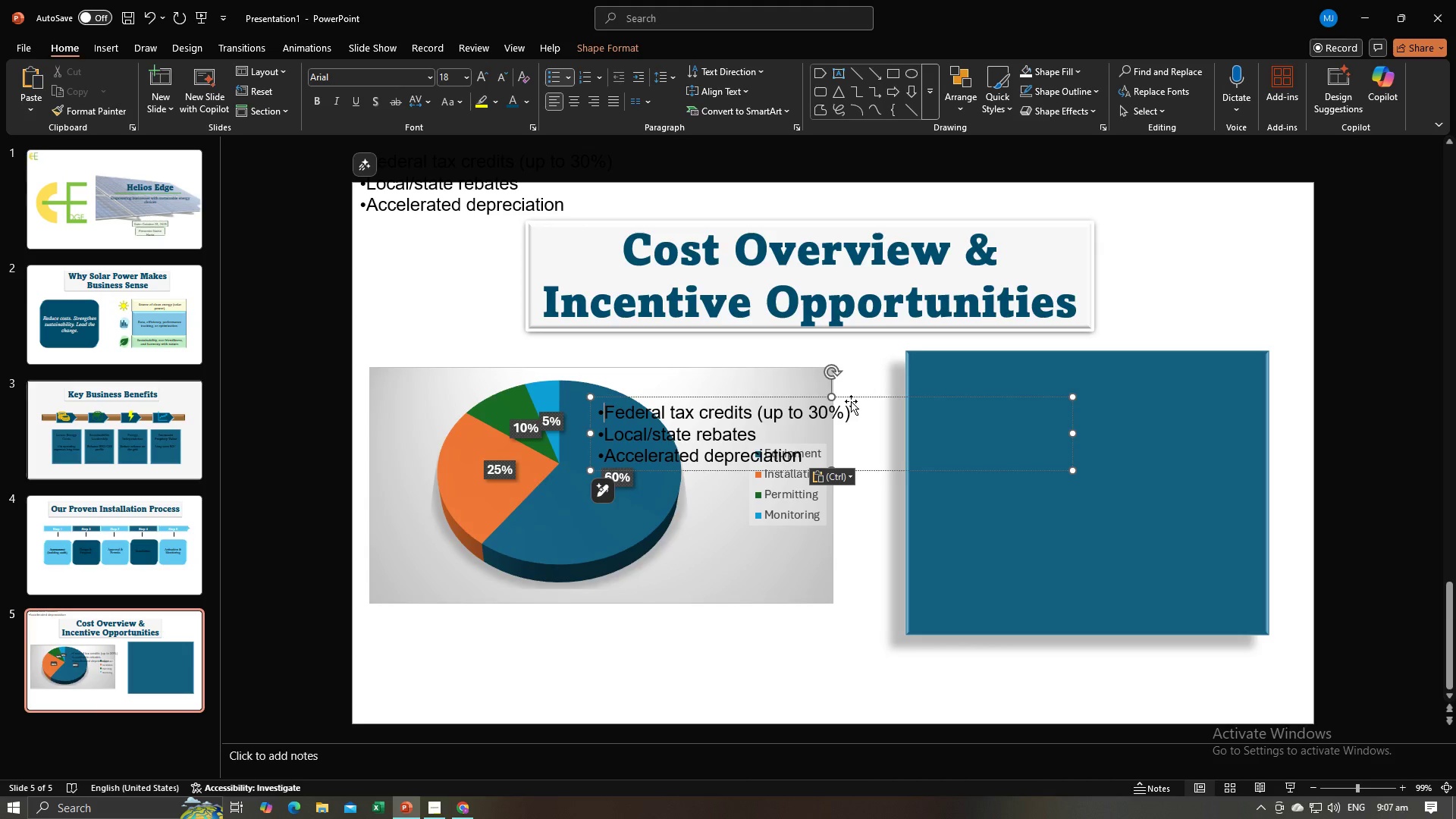 
left_click_drag(start_coordinate=[851, 401], to_coordinate=[1196, 425])
 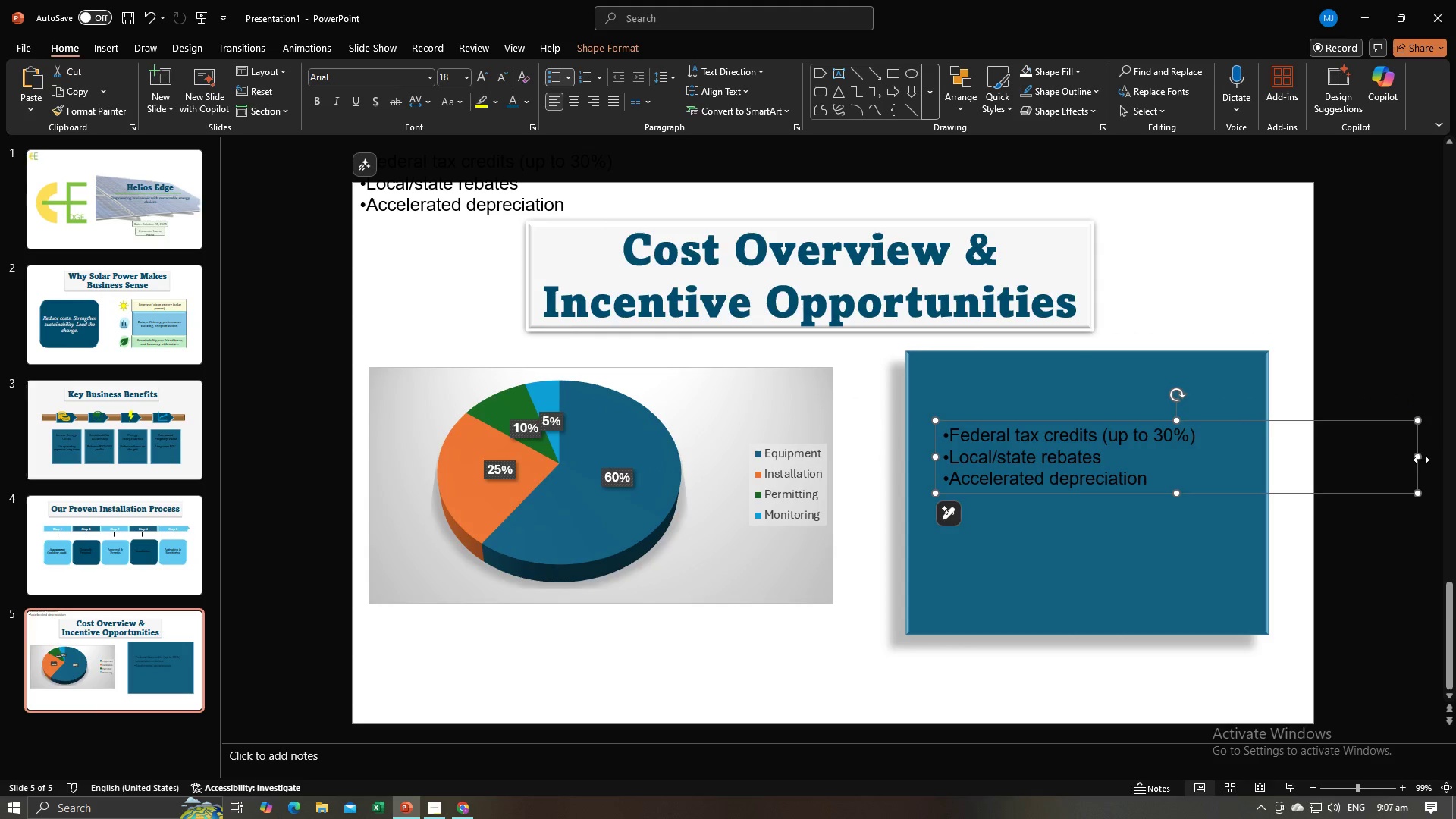 
left_click_drag(start_coordinate=[1420, 459], to_coordinate=[1275, 491])
 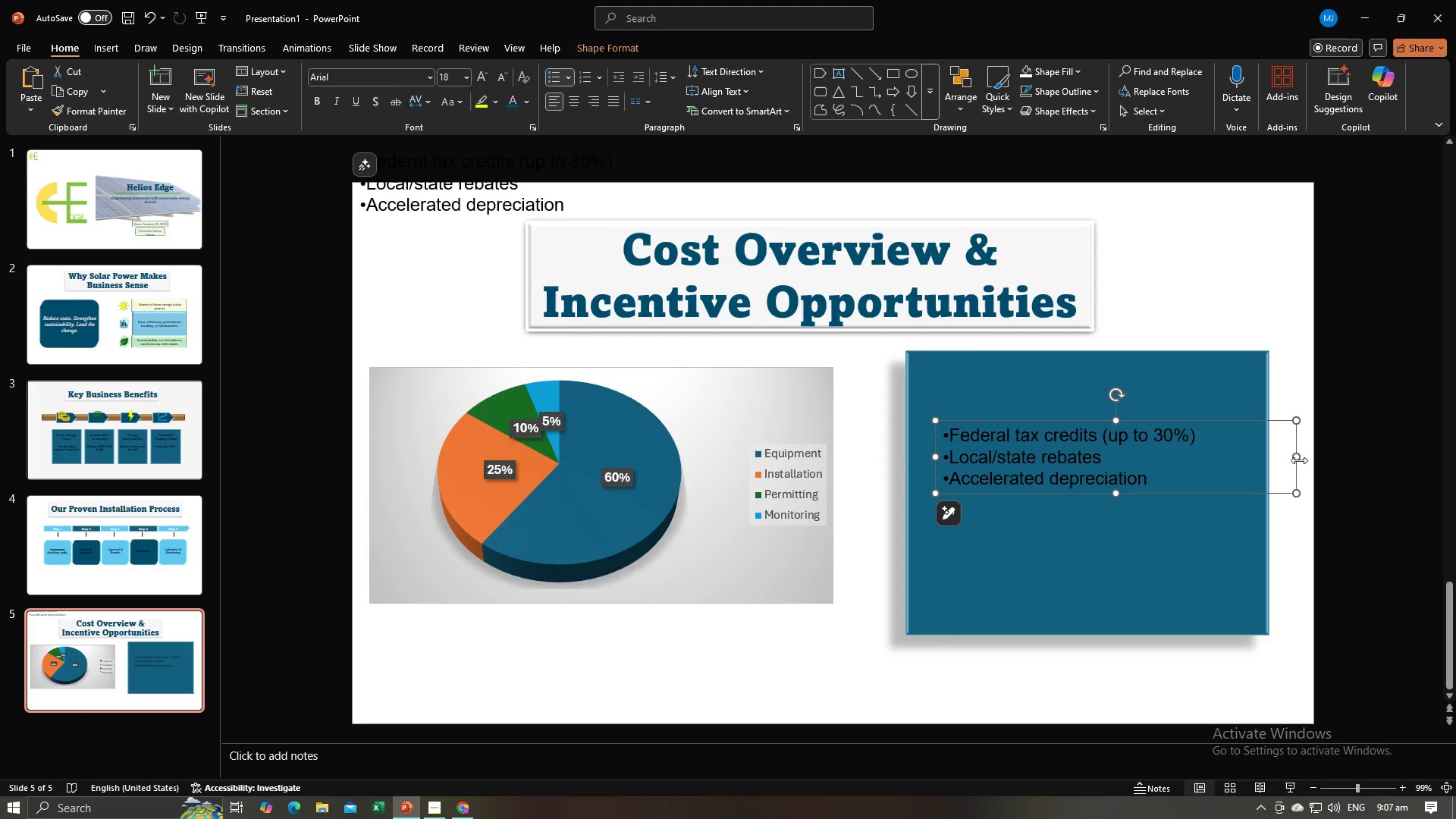 
left_click_drag(start_coordinate=[1299, 460], to_coordinate=[1211, 481])
 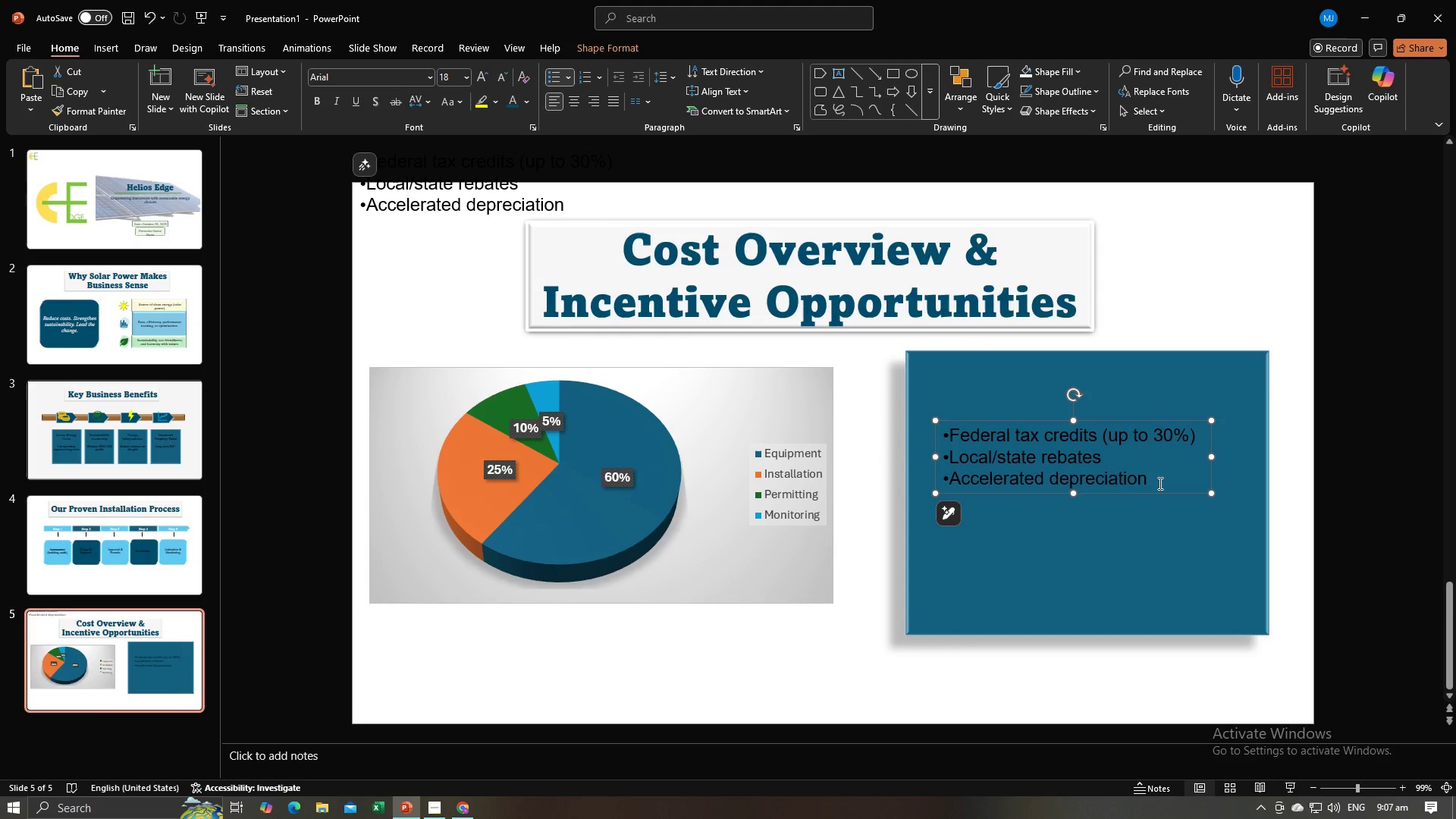 
left_click_drag(start_coordinate=[1159, 483], to_coordinate=[974, 438])
 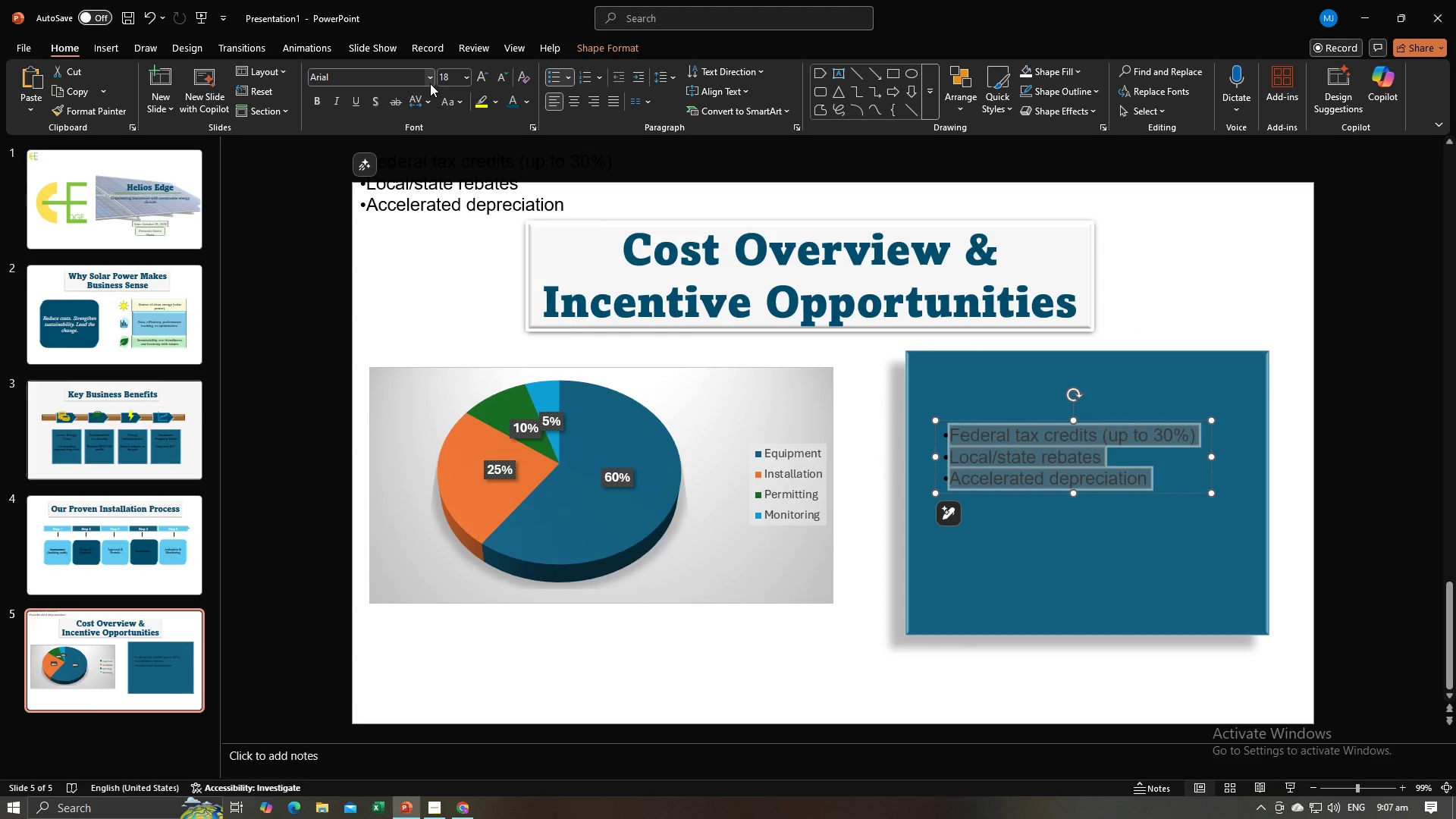 
left_click([430, 83])
 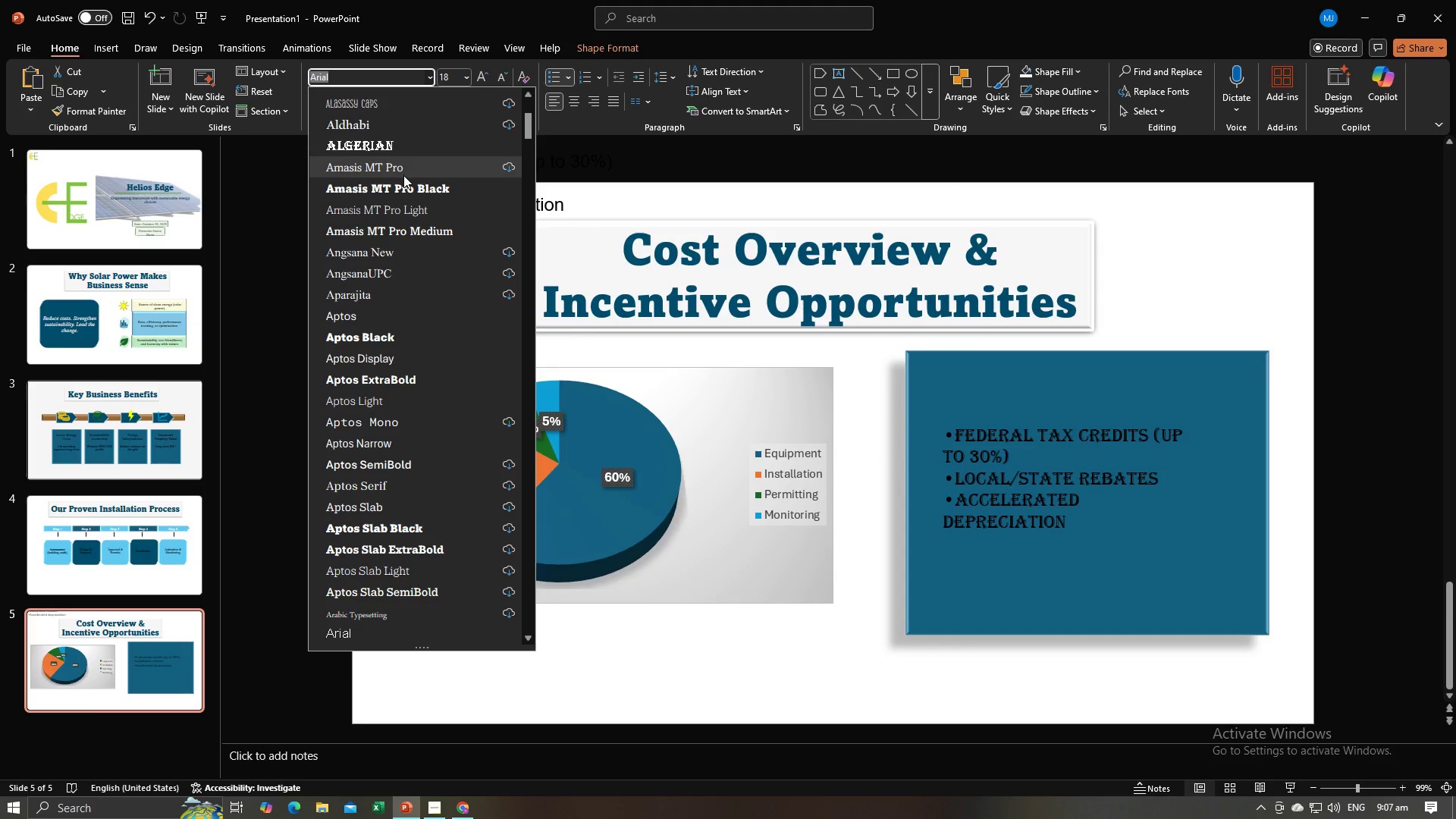 
scroll: coordinate [408, 209], scroll_direction: up, amount: 6.0
 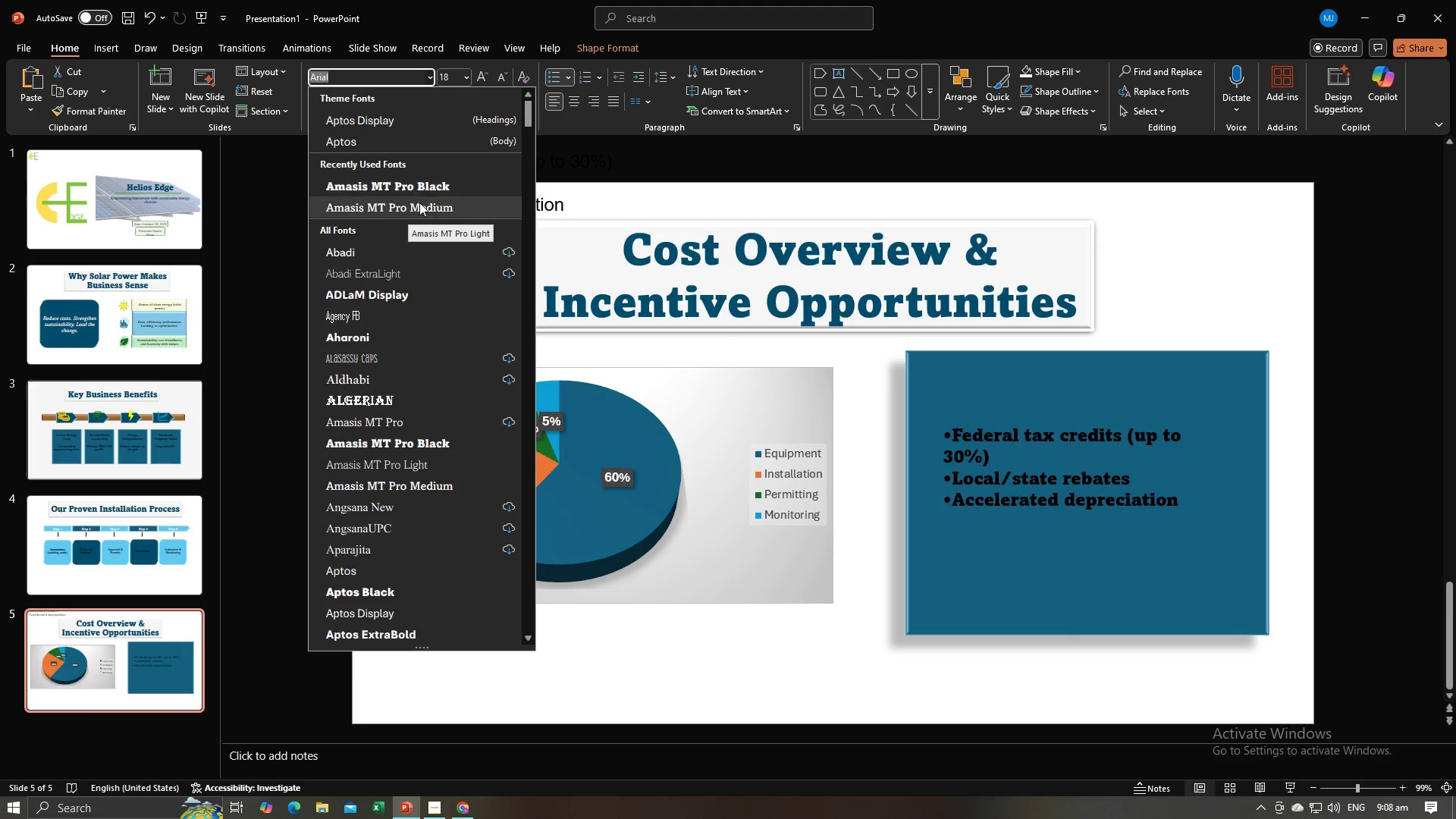 
left_click([419, 202])
 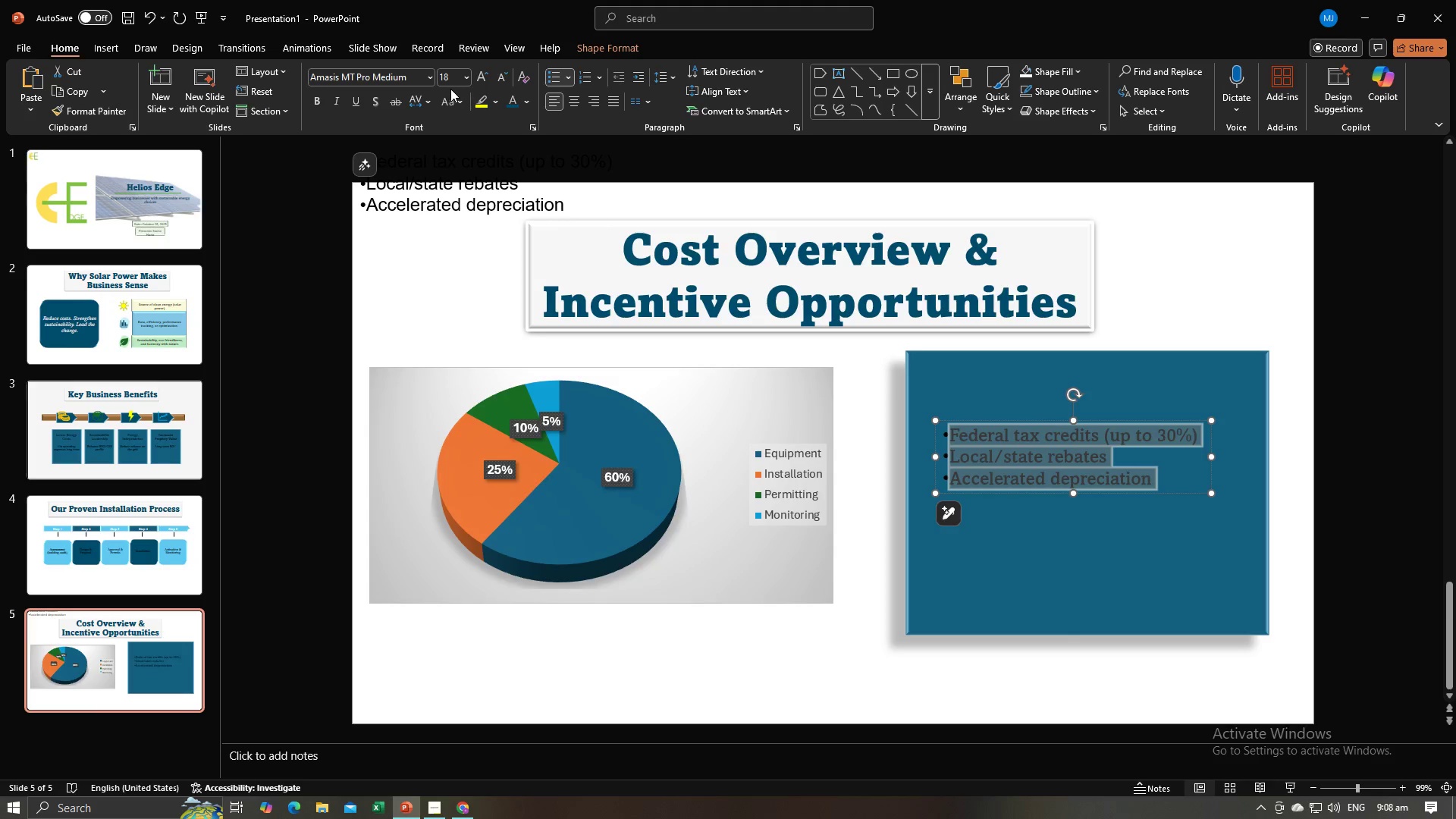 
mouse_move([479, 83])
 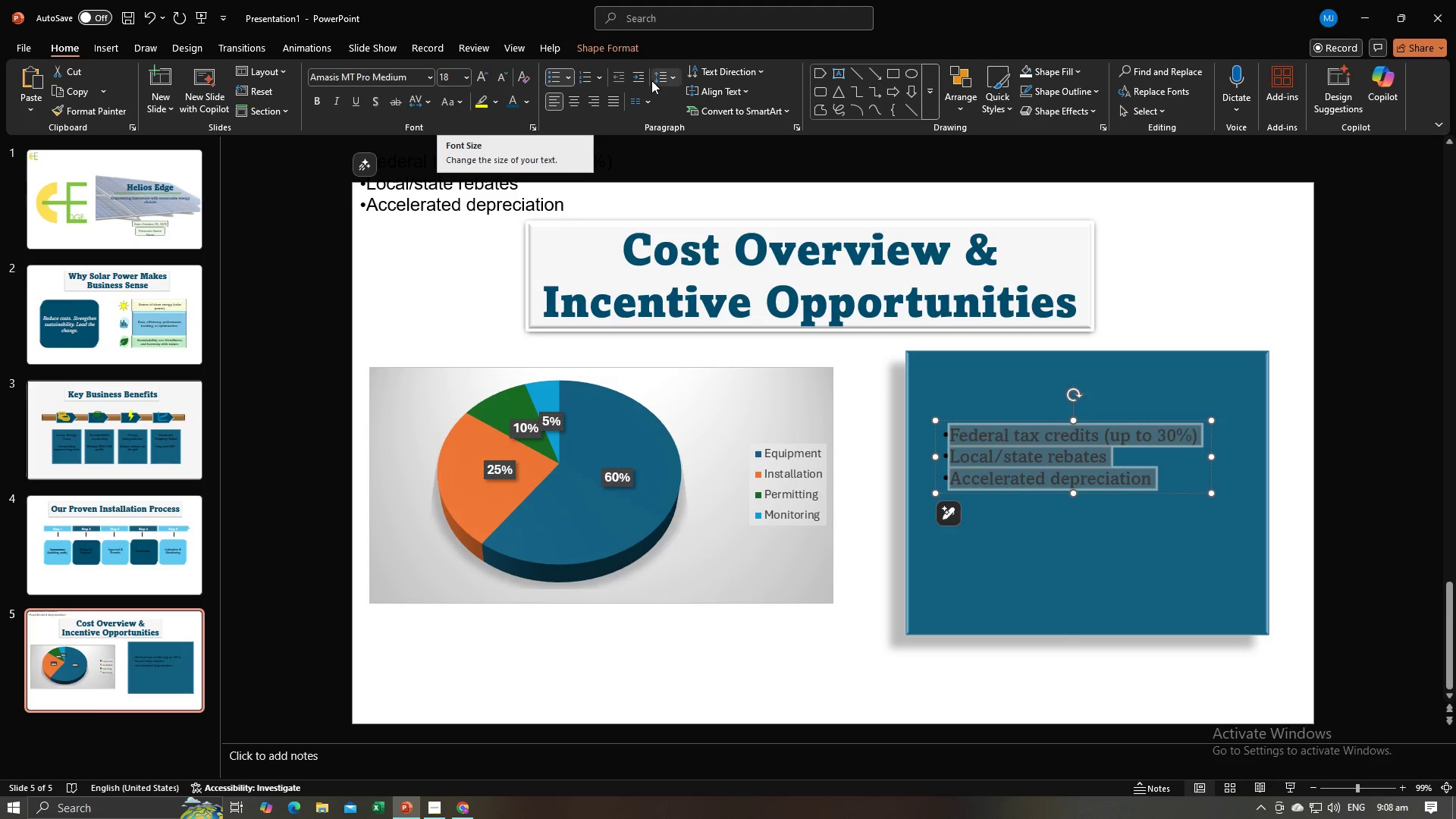 
left_click([658, 78])
 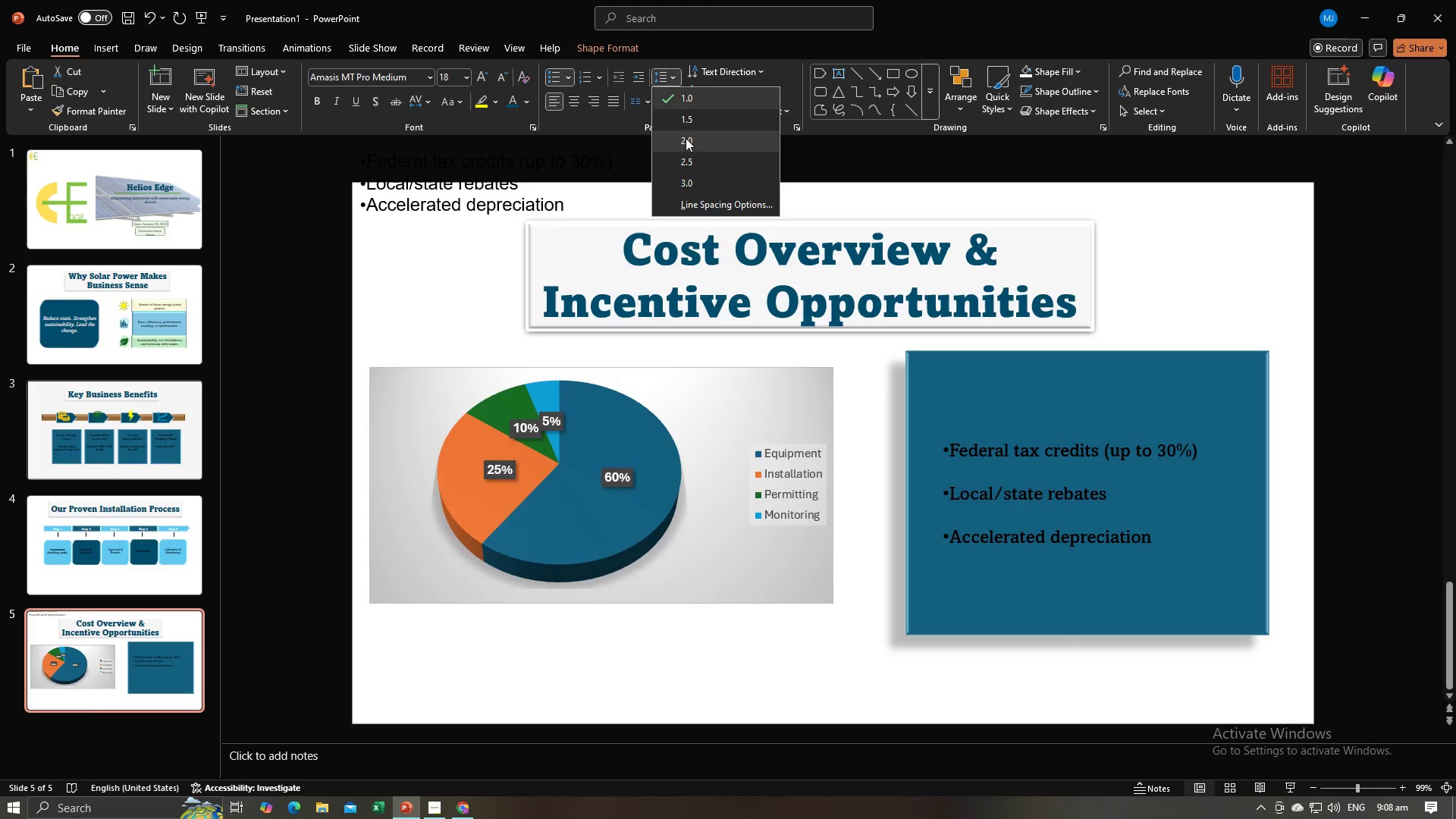 
left_click([686, 138])
 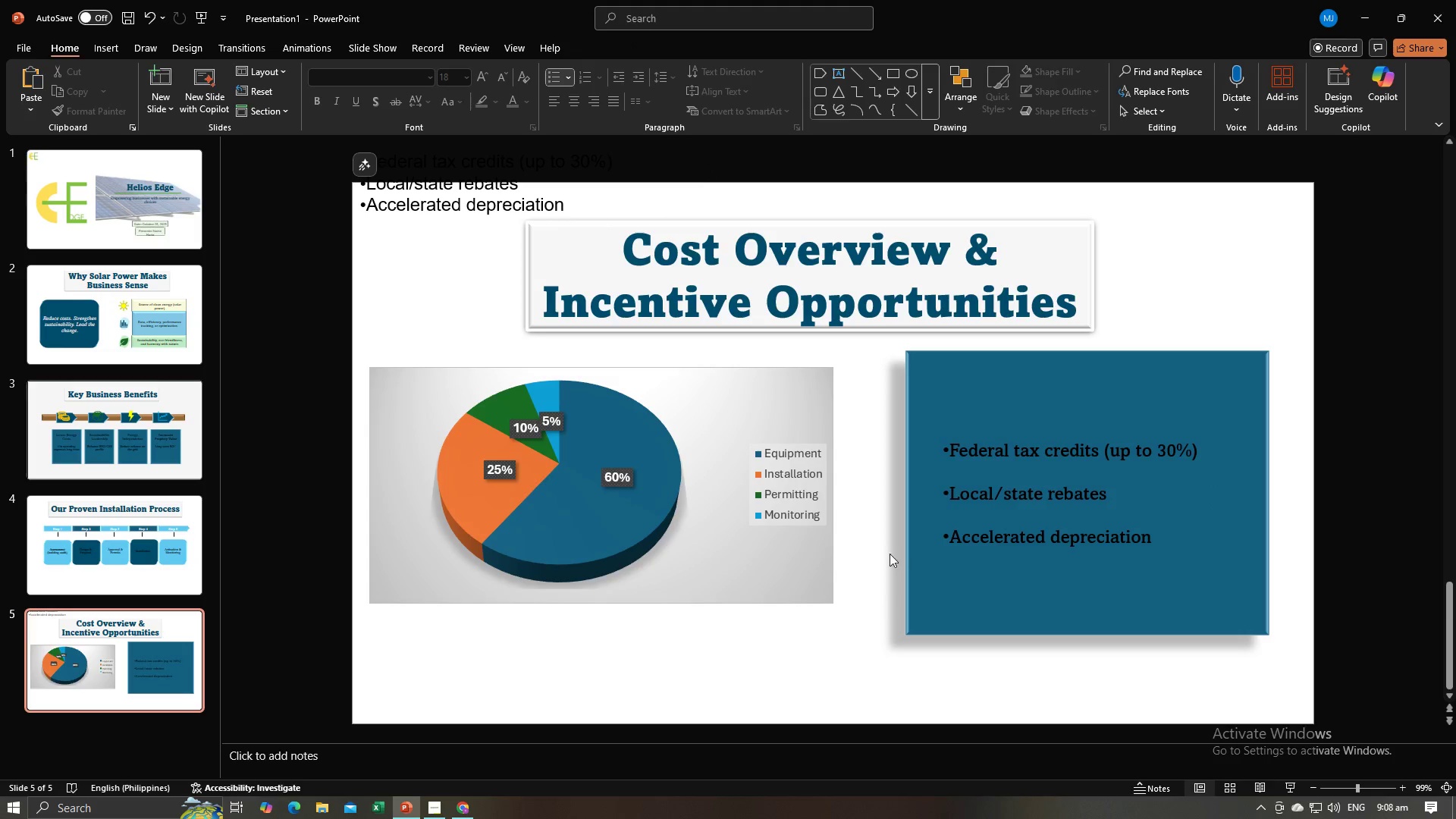 
double_click([971, 504])
 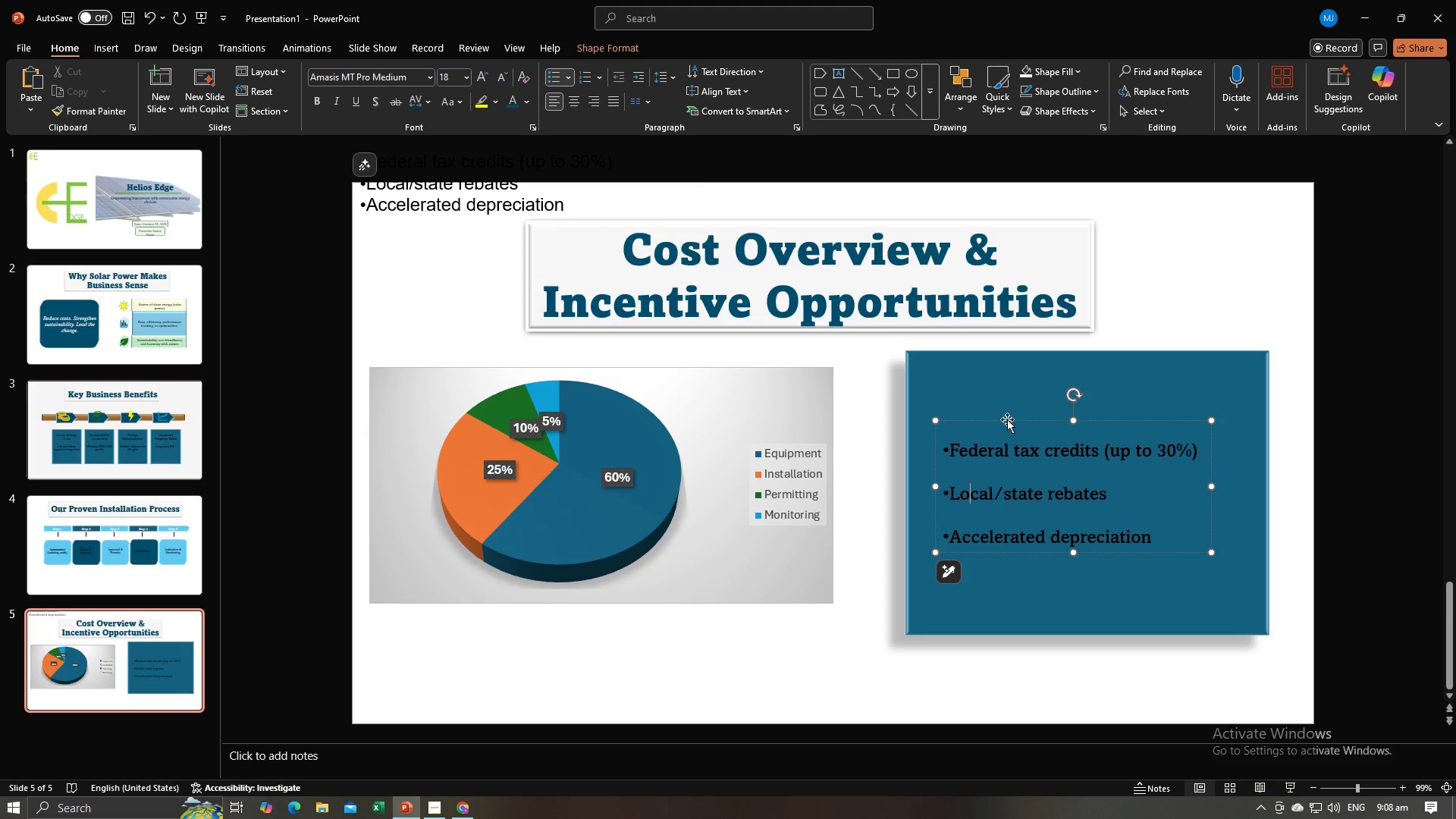 
left_click_drag(start_coordinate=[1007, 419], to_coordinate=[1021, 415])
 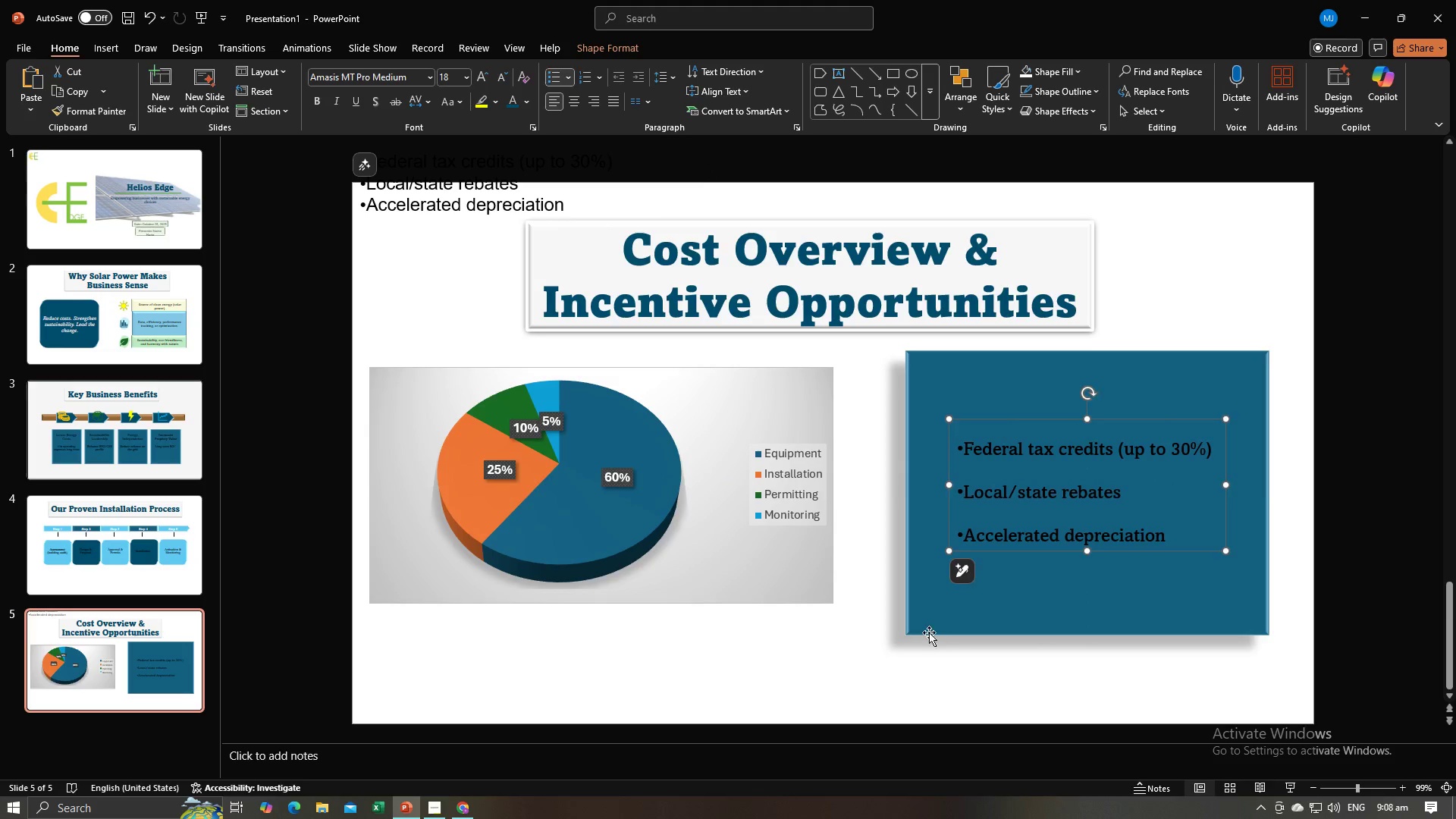 
left_click([927, 633])
 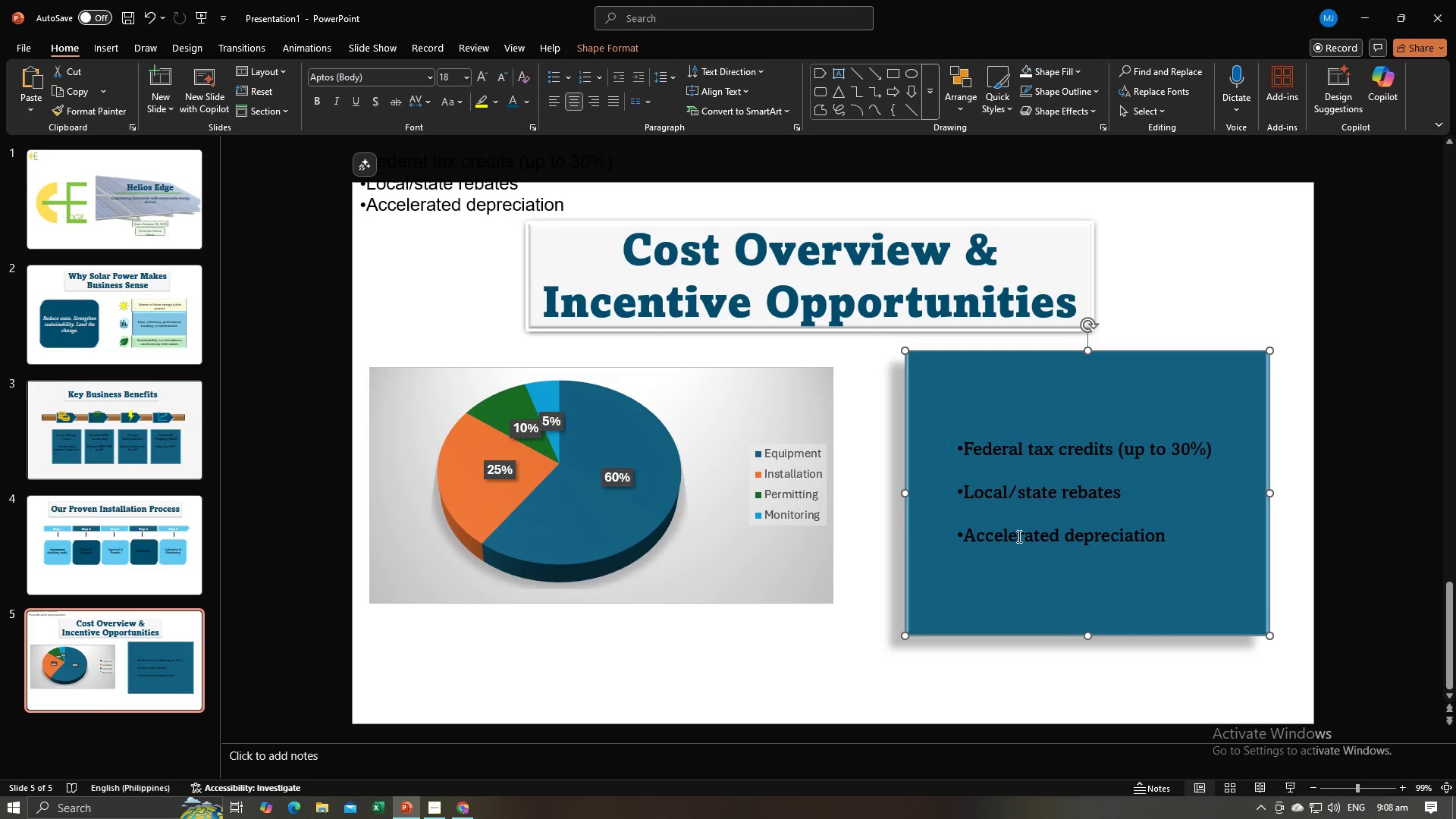 
left_click([1018, 536])
 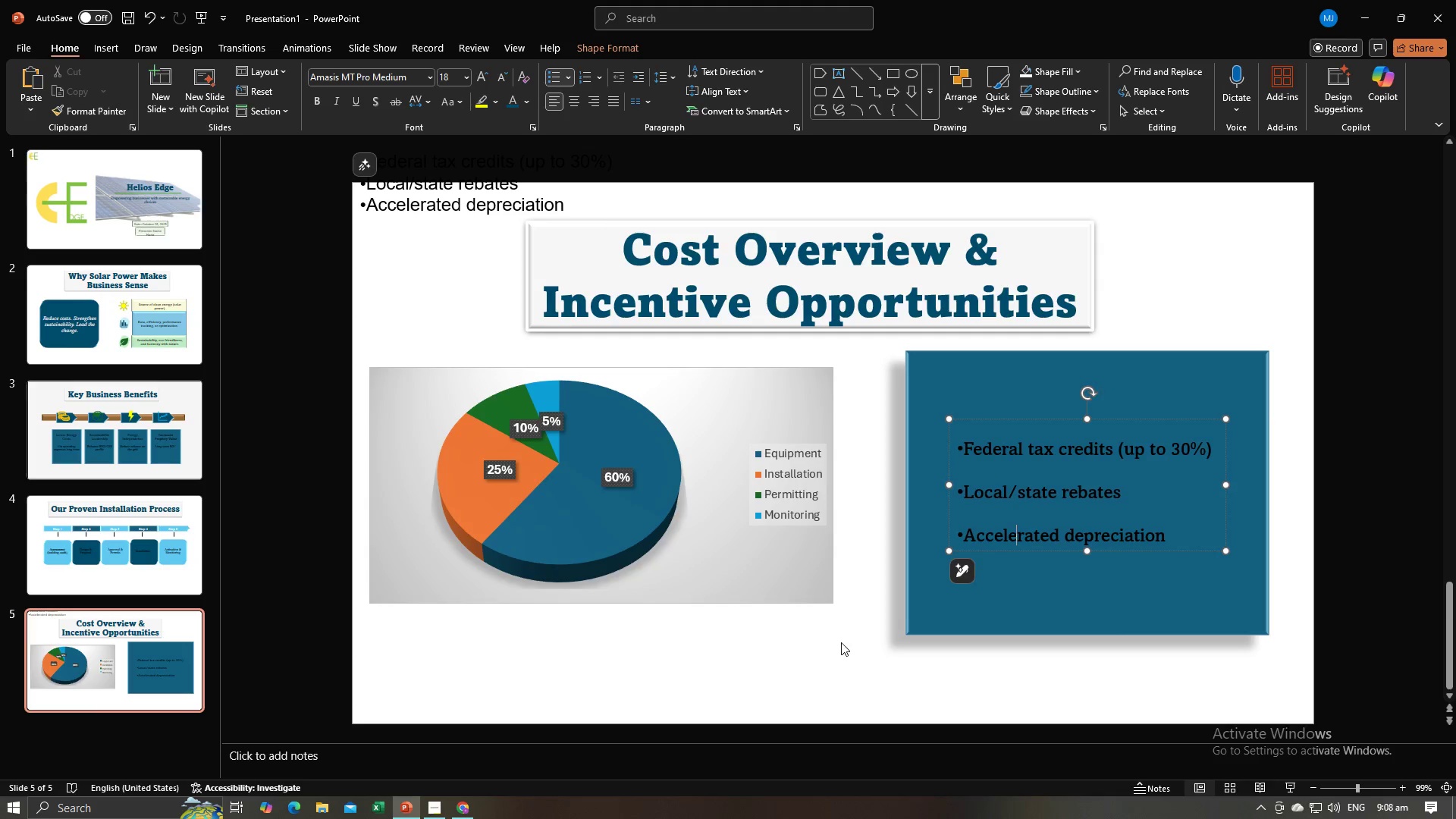 
key(Control+A)
 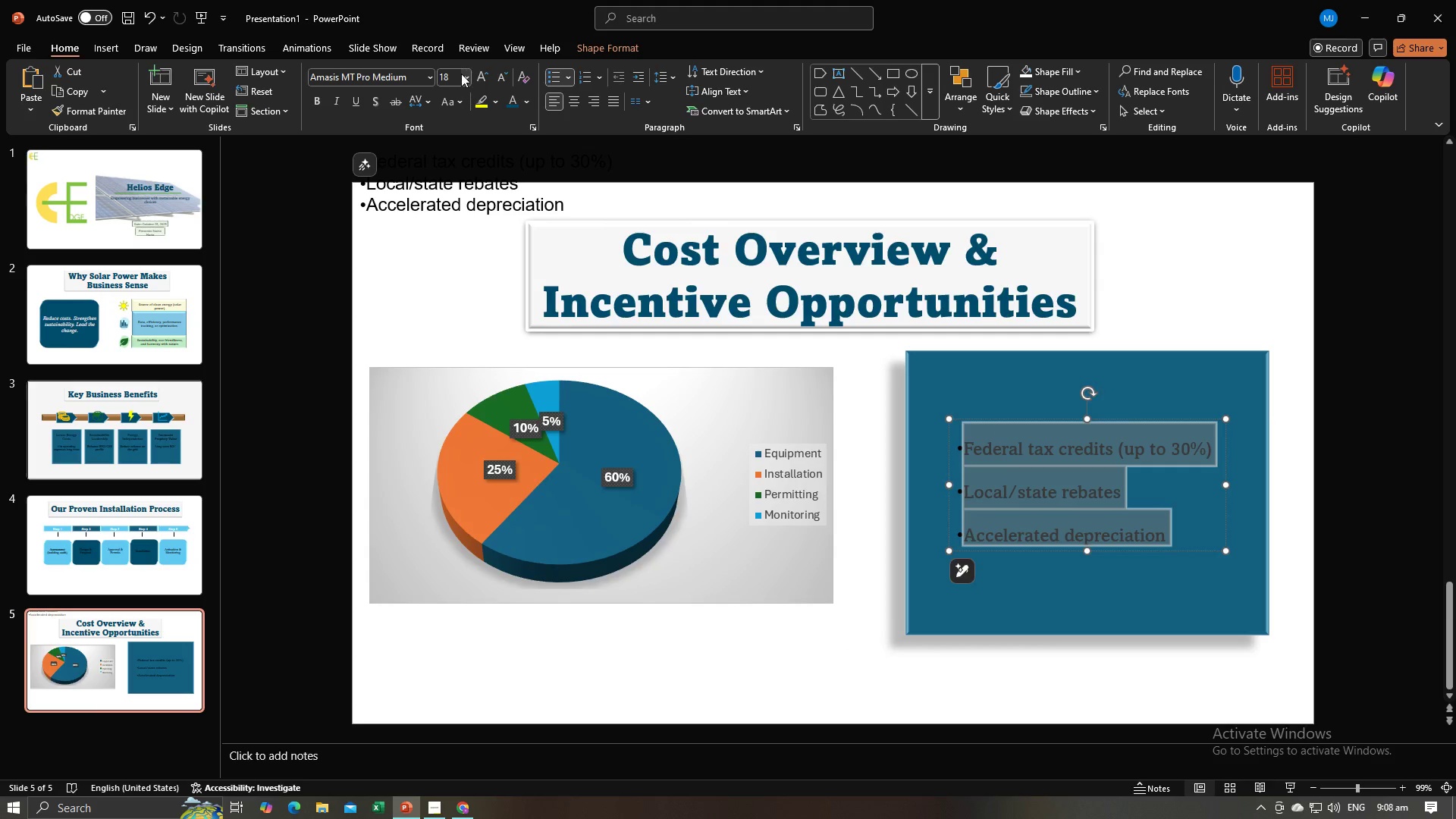 
left_click([464, 74])
 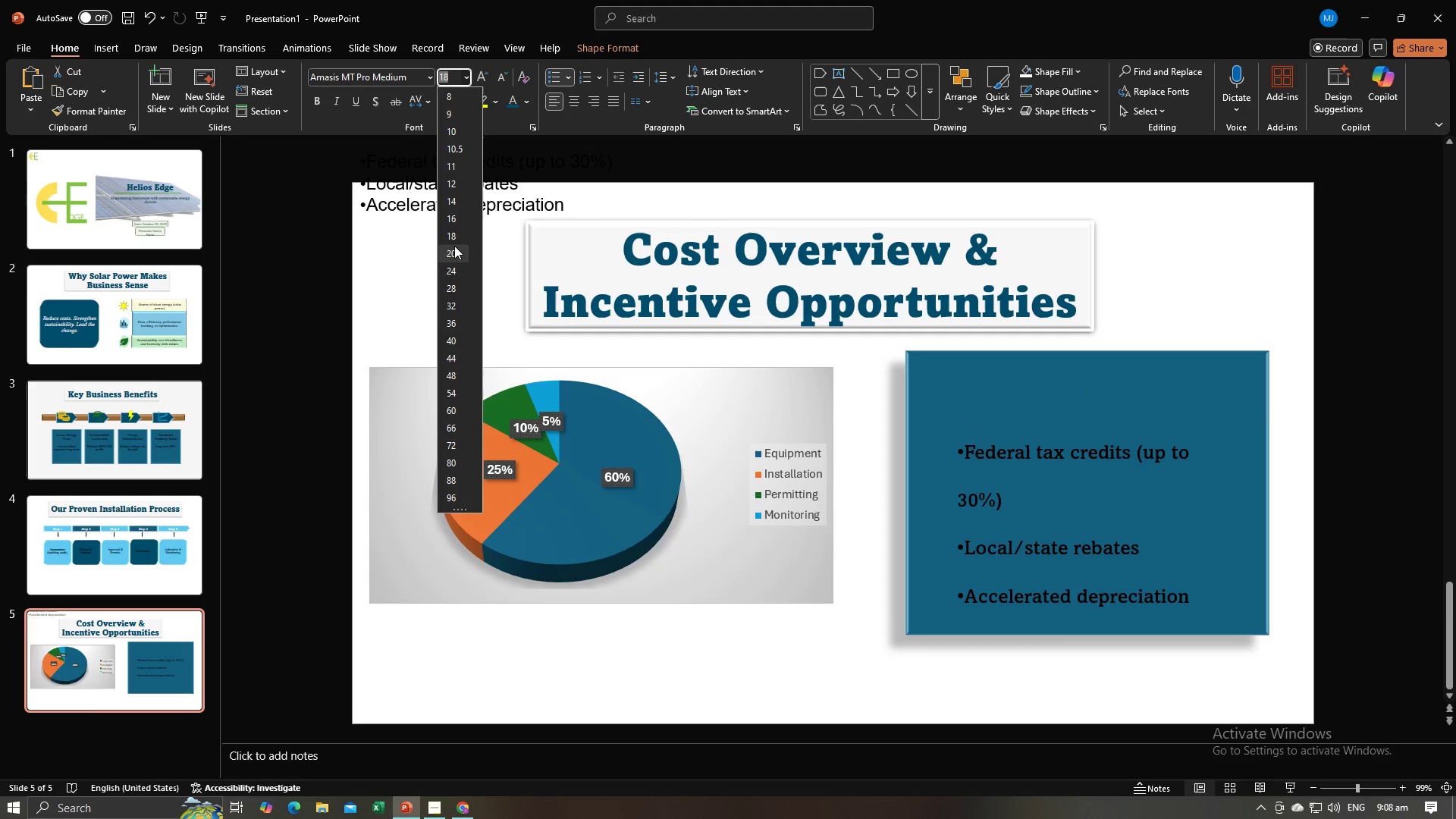 
left_click([454, 246])
 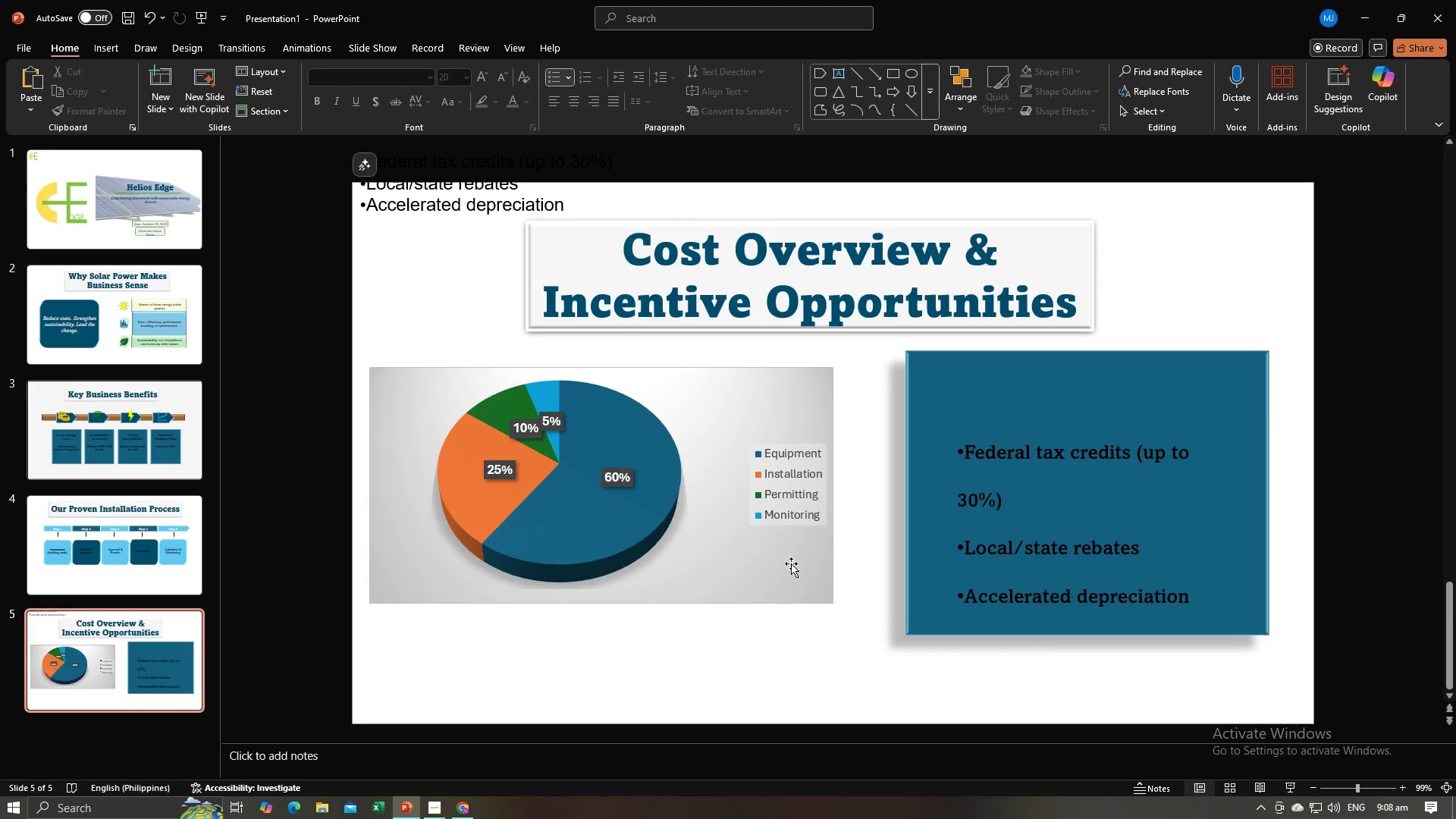 
left_click([1009, 500])
 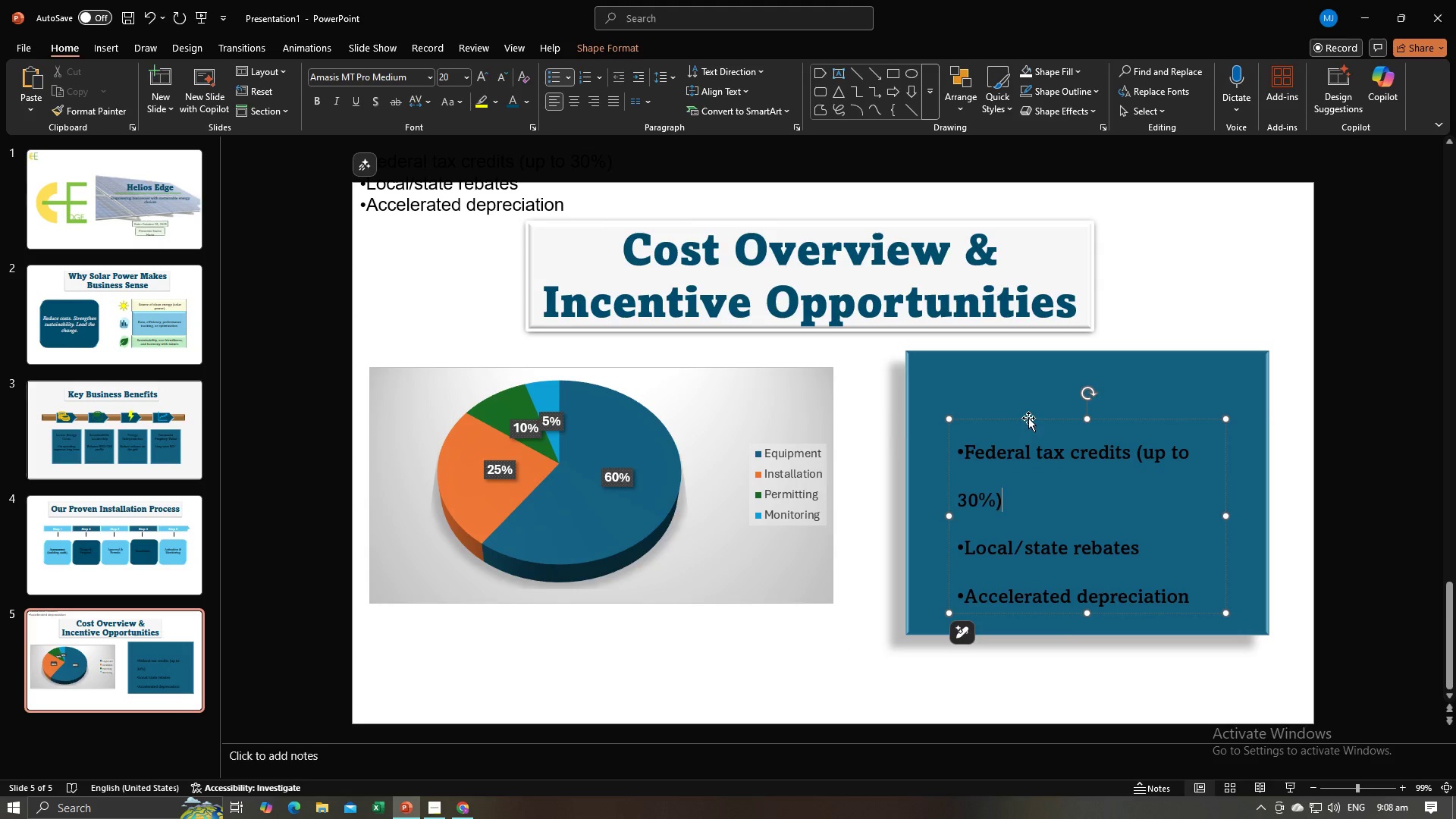 
left_click_drag(start_coordinate=[1028, 418], to_coordinate=[1026, 389])
 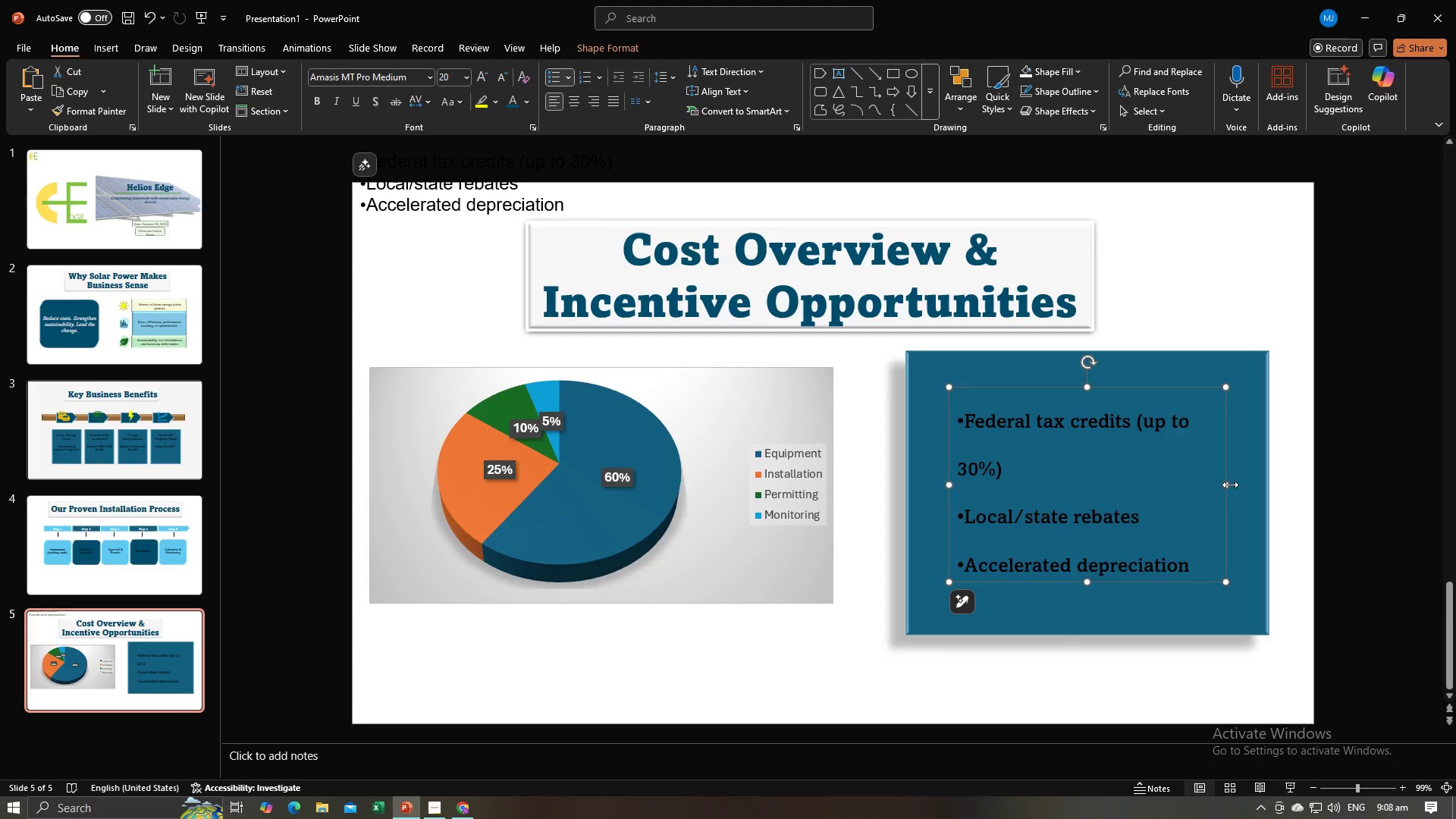 
left_click_drag(start_coordinate=[1227, 485], to_coordinate=[1259, 479])
 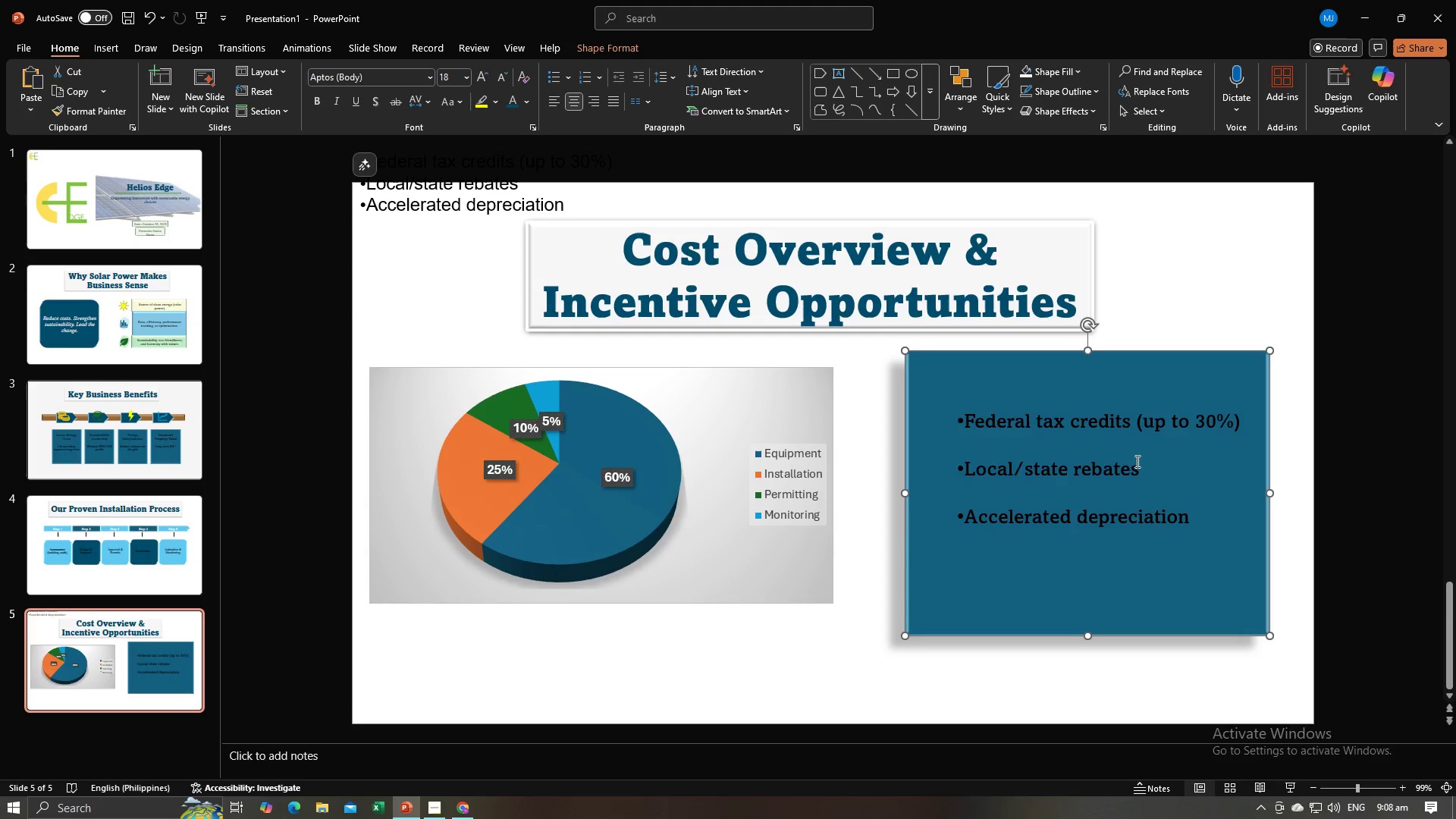 
double_click([1134, 450])
 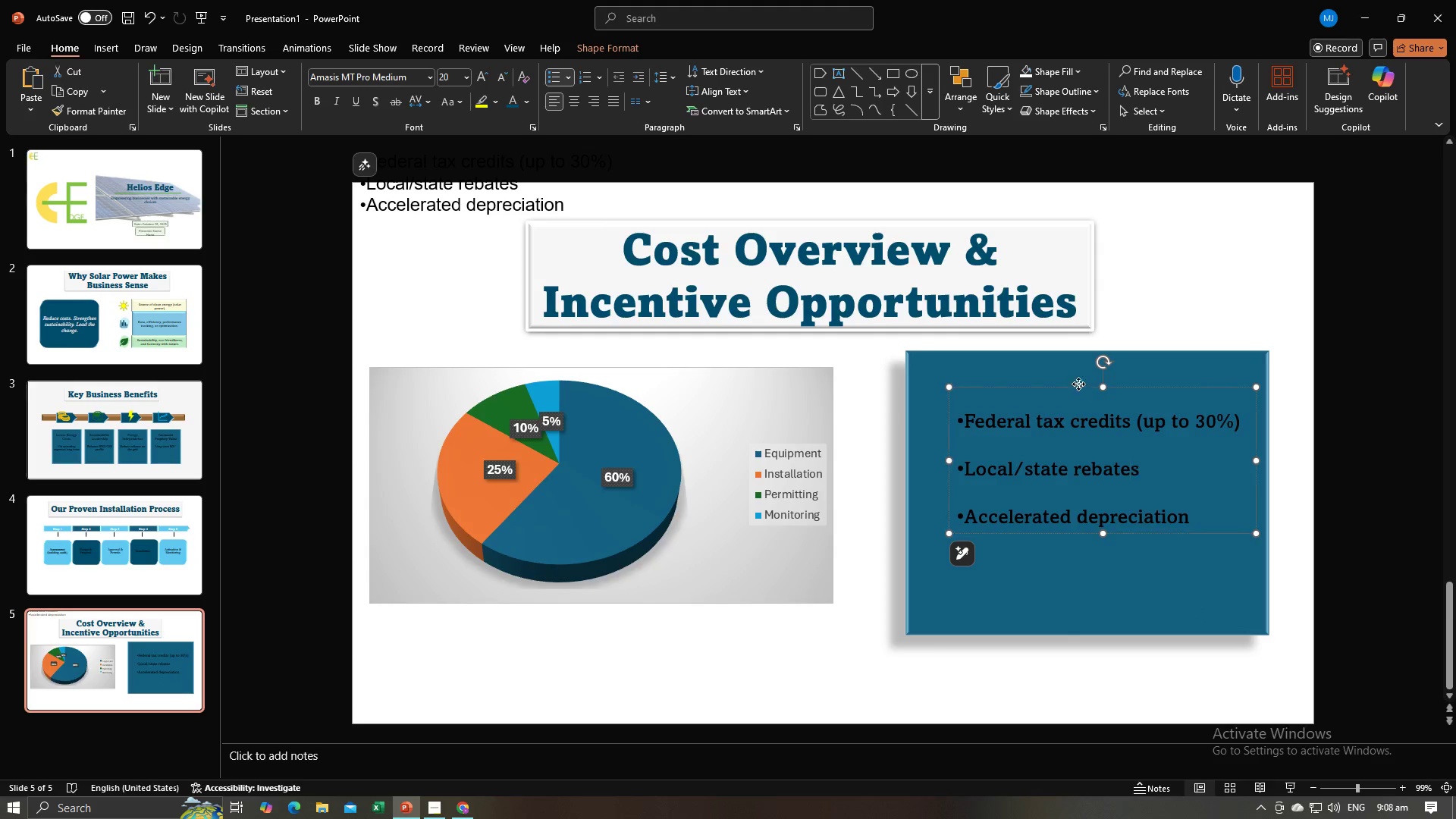 
left_click_drag(start_coordinate=[1079, 384], to_coordinate=[1074, 403])
 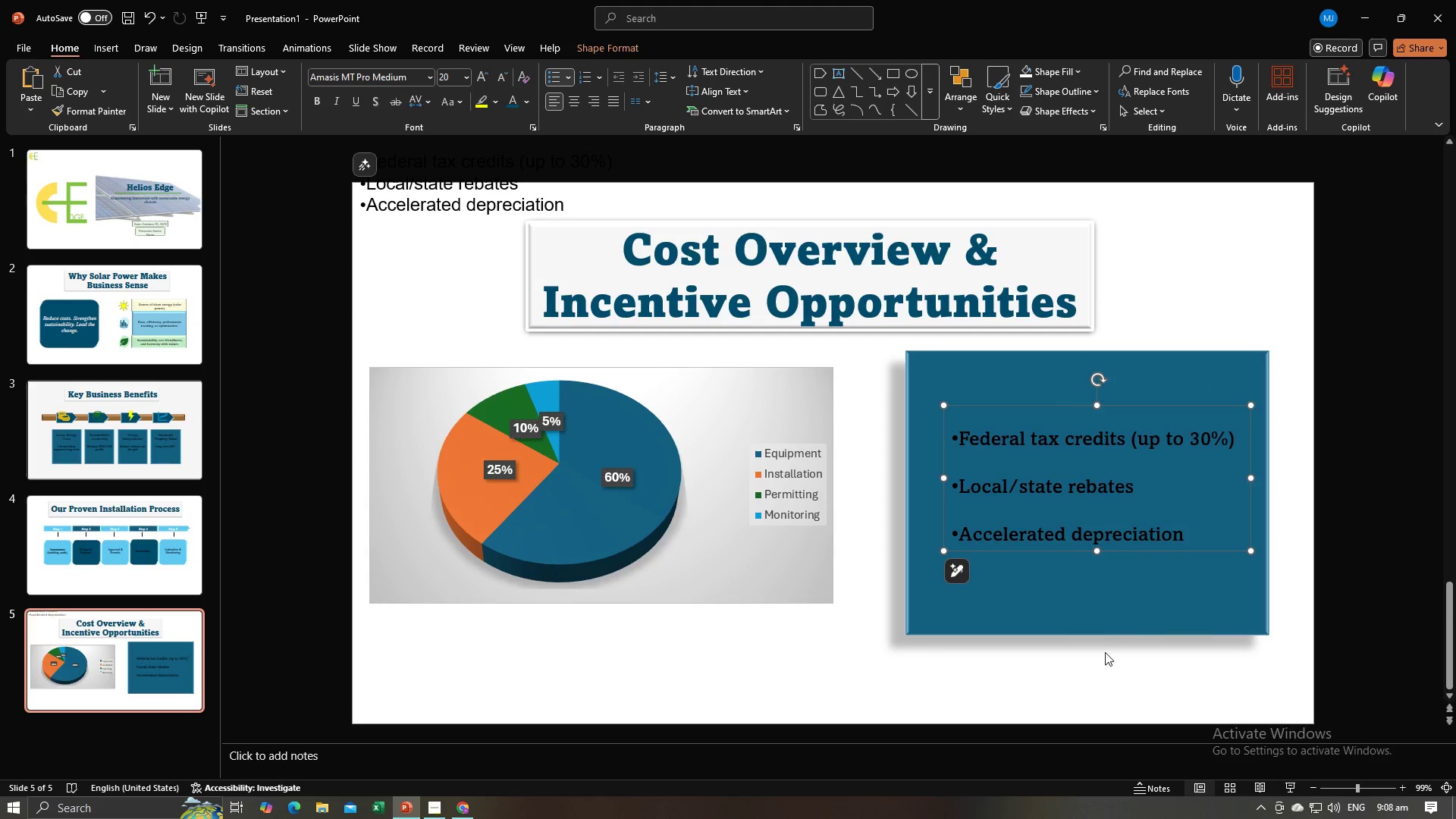 
left_click([1105, 652])
 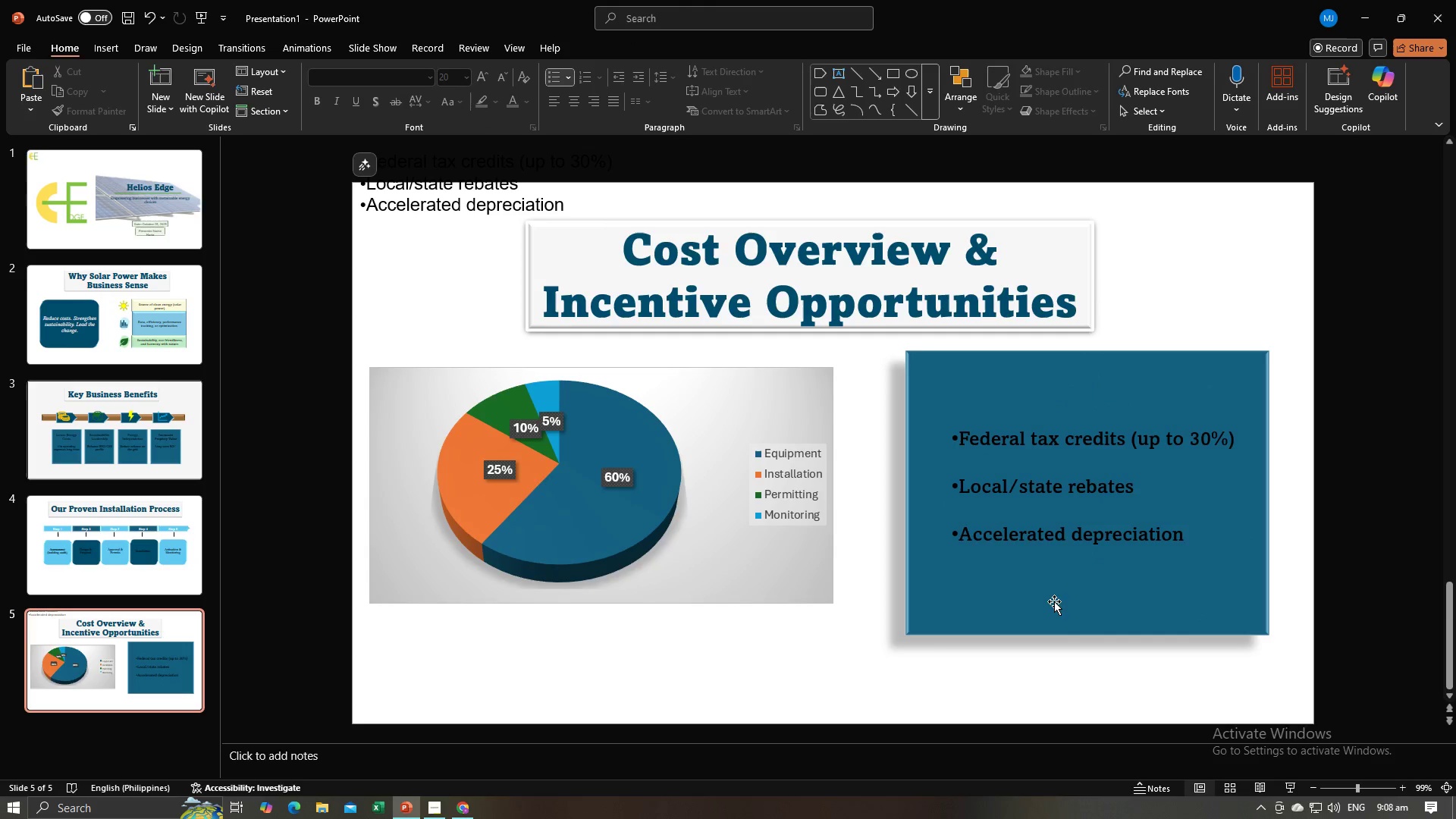 
key(Alt+AltLeft)
 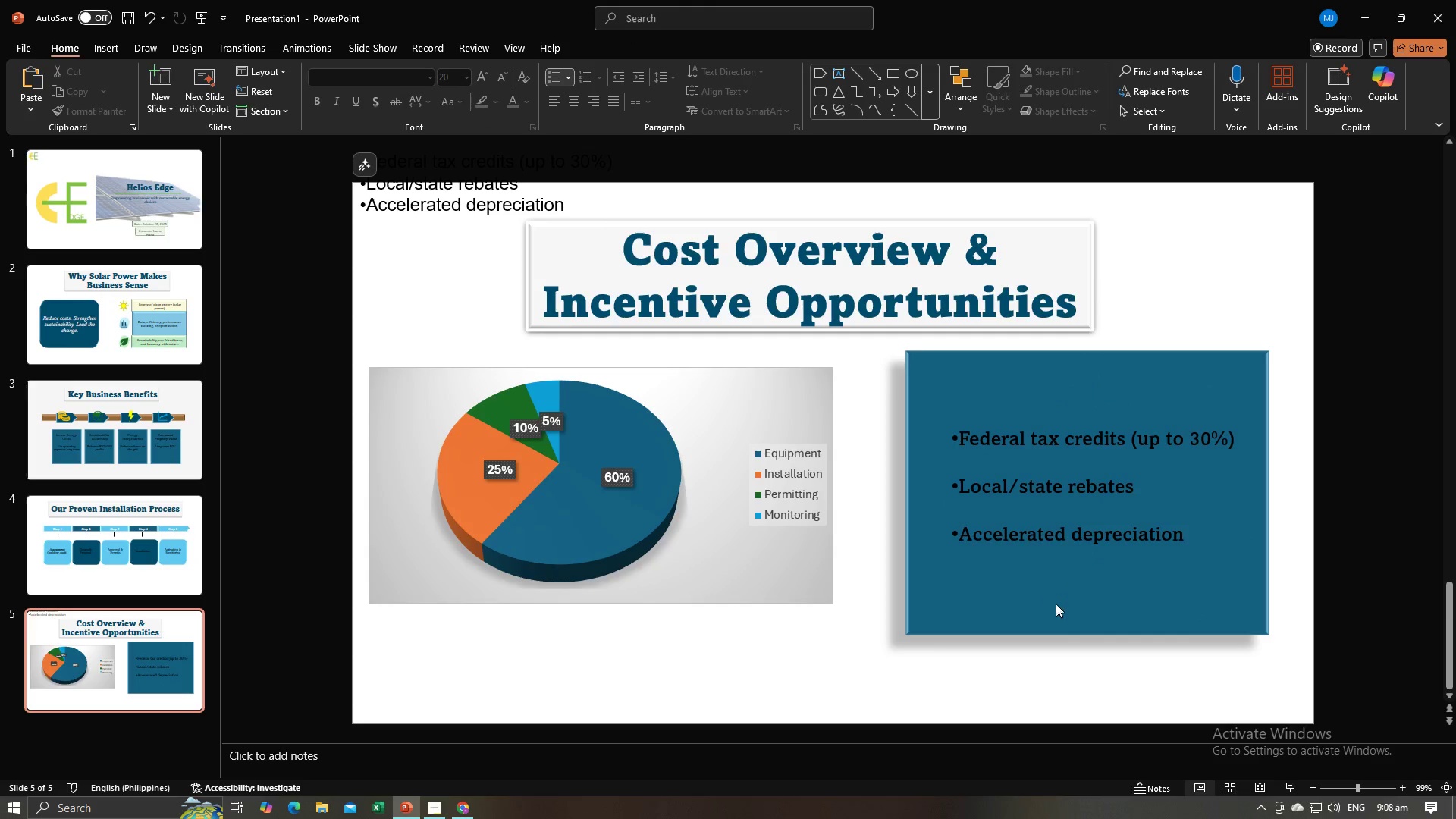 
key(Alt+Tab)